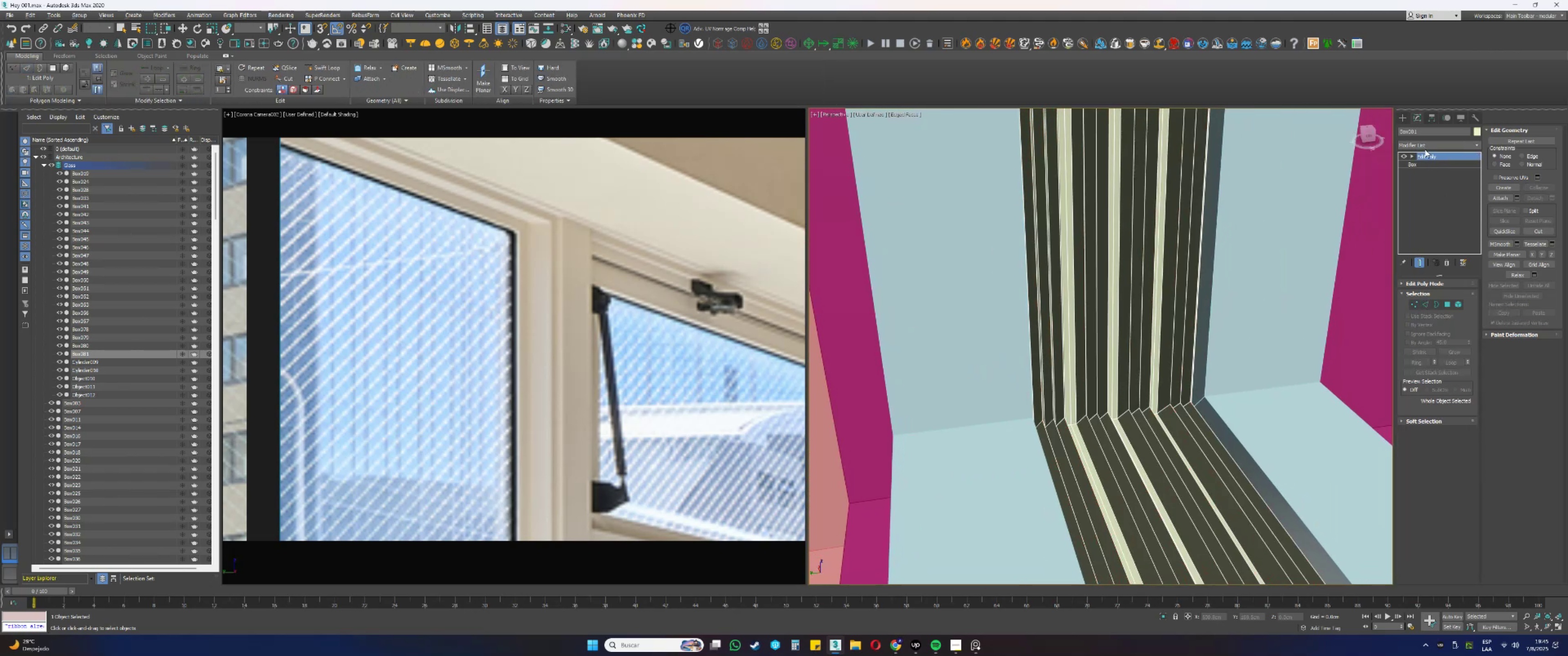 
left_click([1423, 143])
 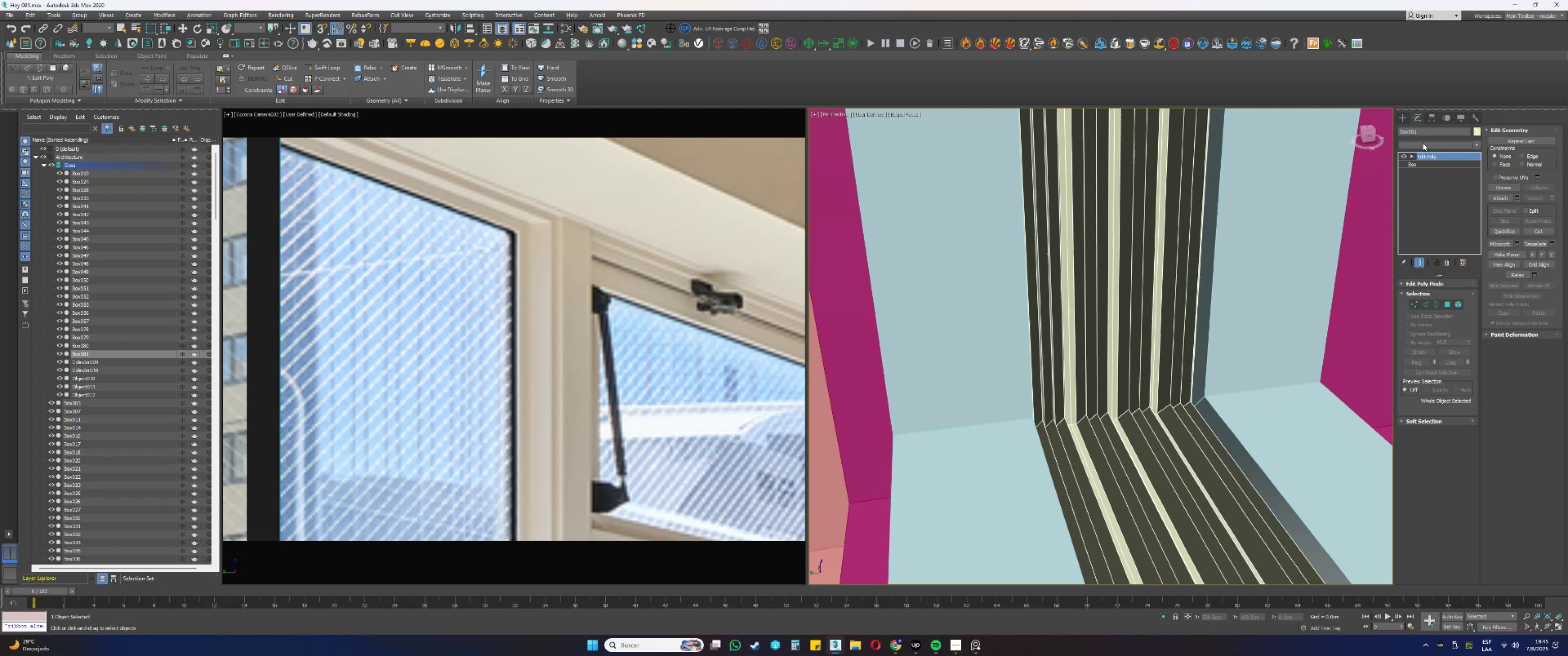 
key(T)
 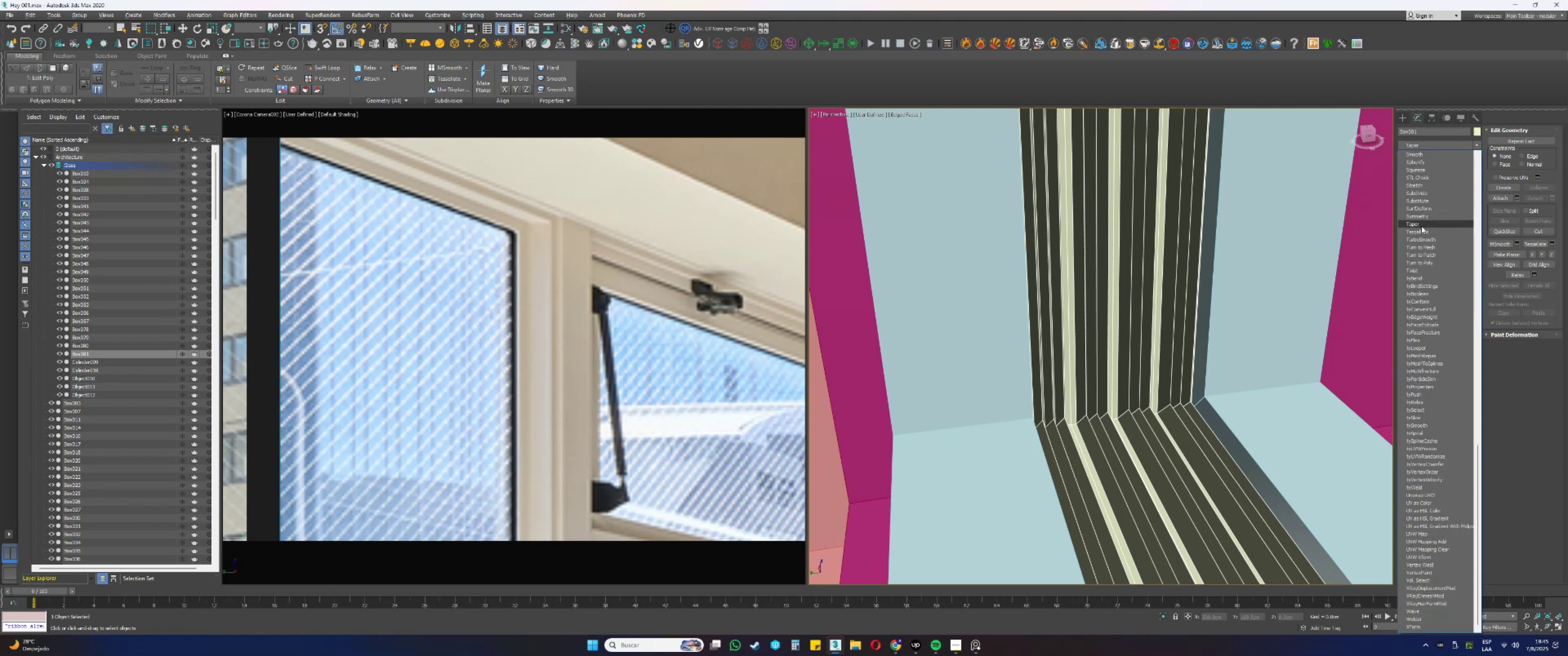 
left_click([1423, 240])
 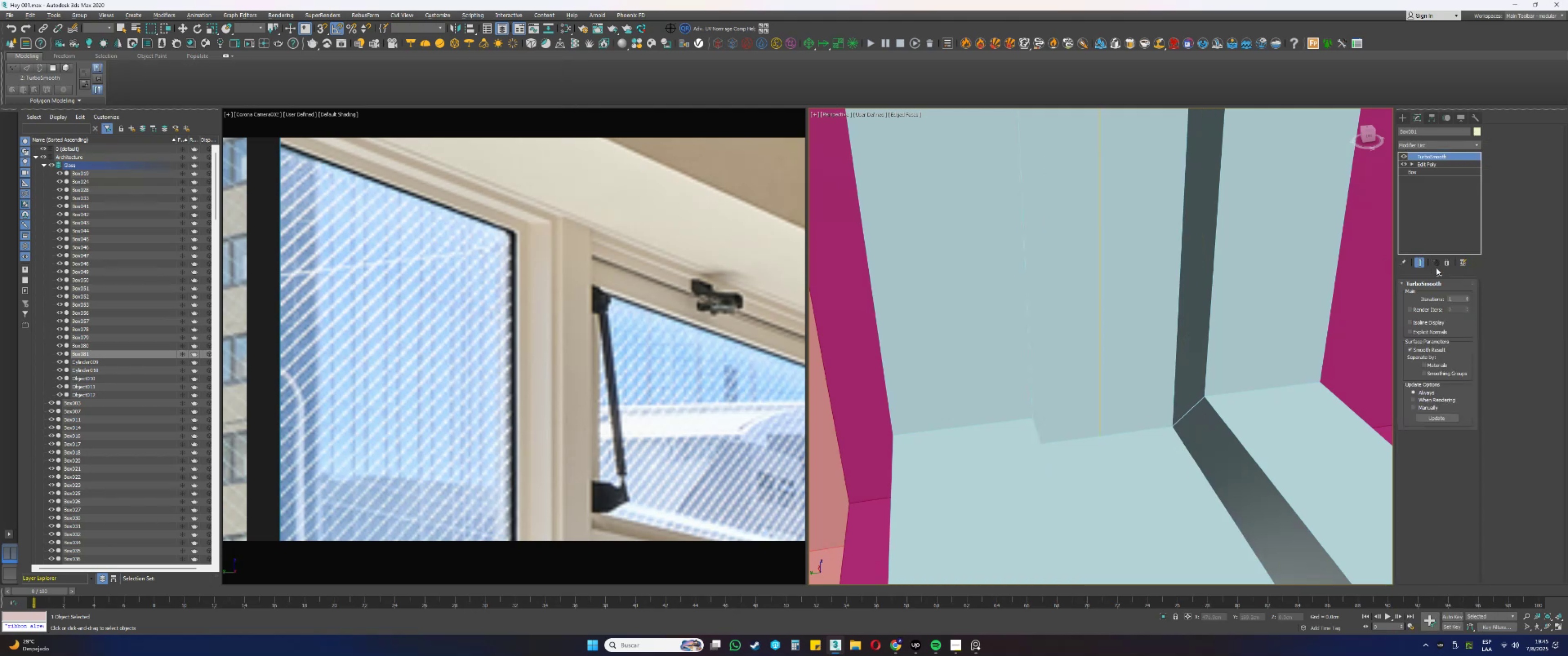 
left_click([1447, 264])
 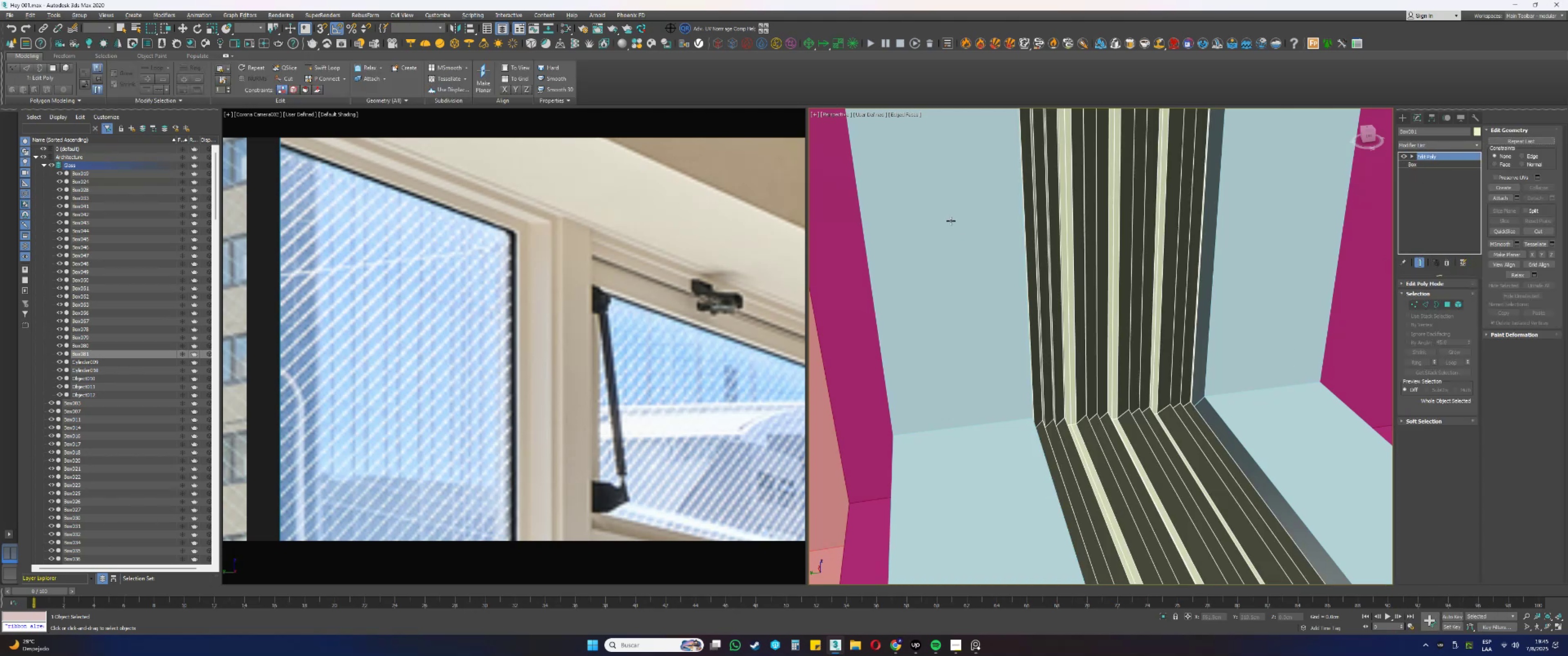 
left_click([320, 66])
 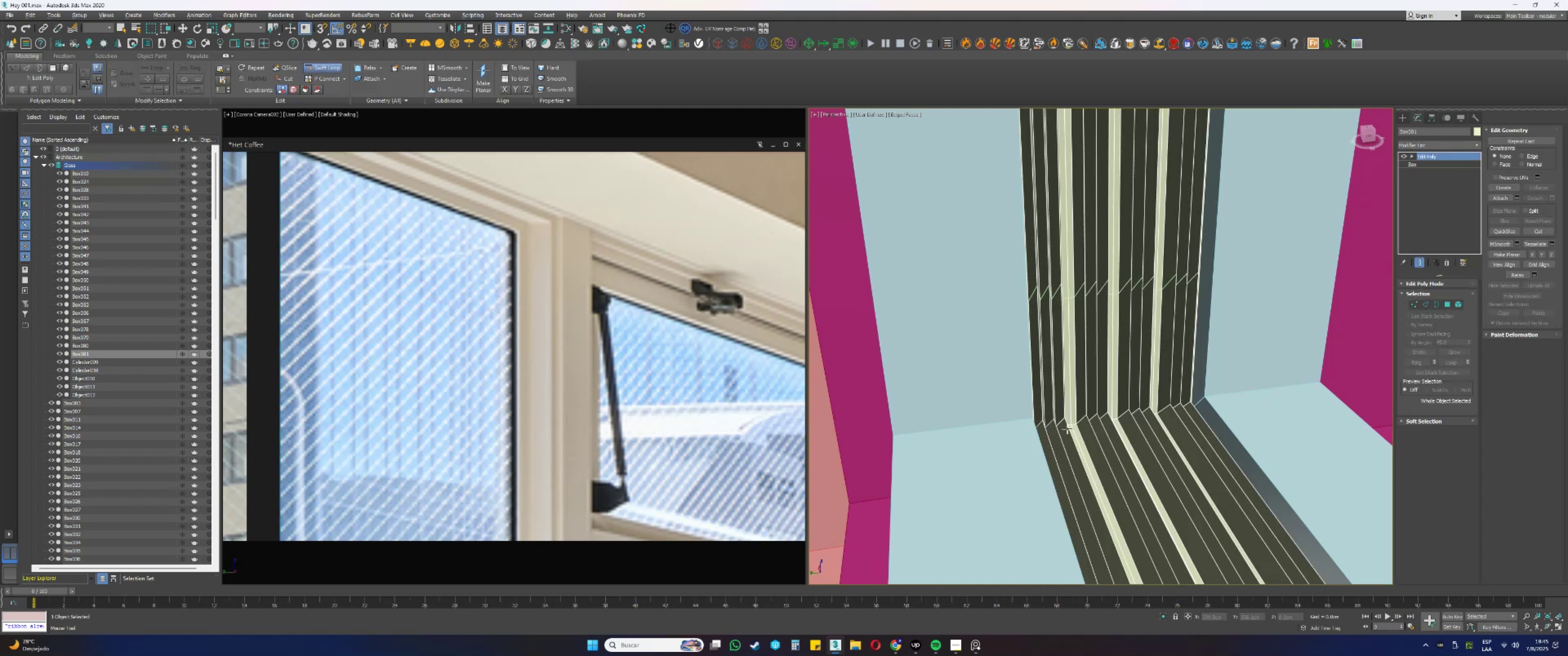 
scroll: coordinate [1070, 446], scroll_direction: down, amount: 2.0
 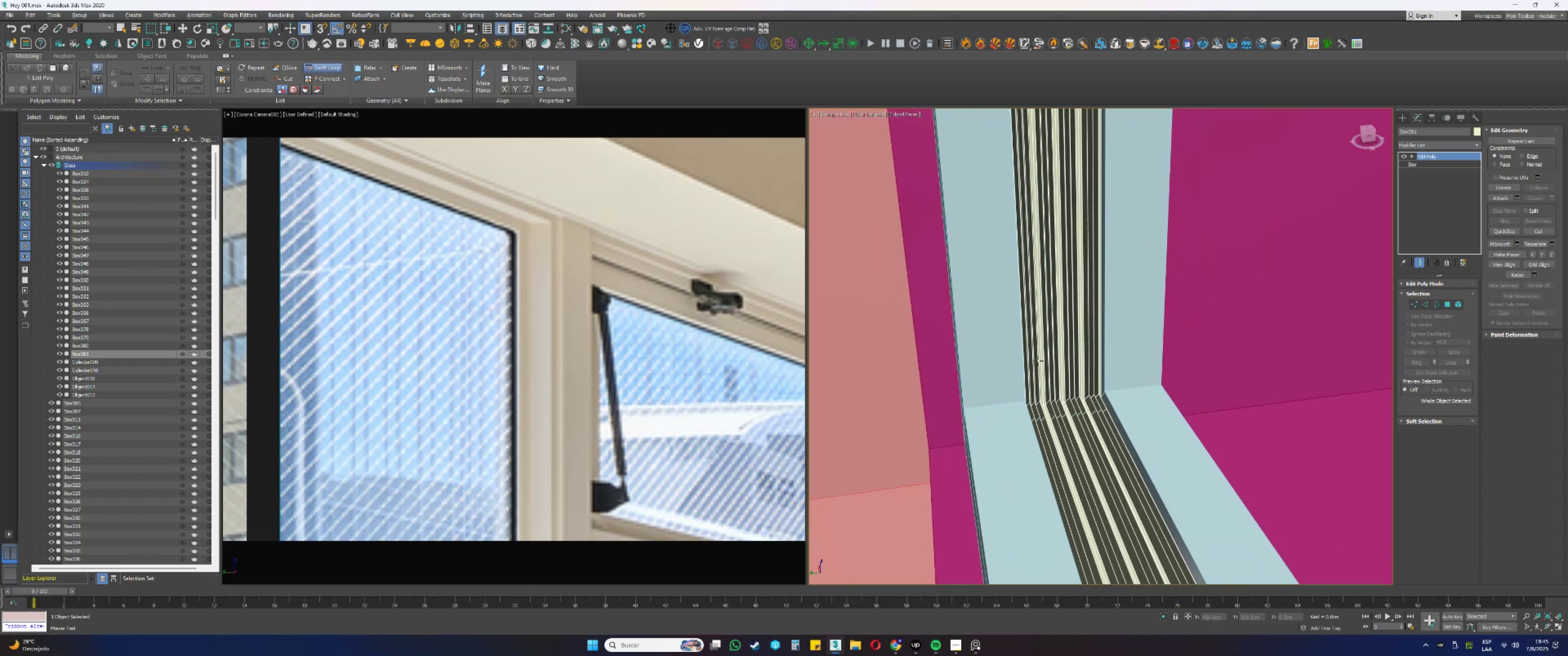 
left_click([1038, 360])
 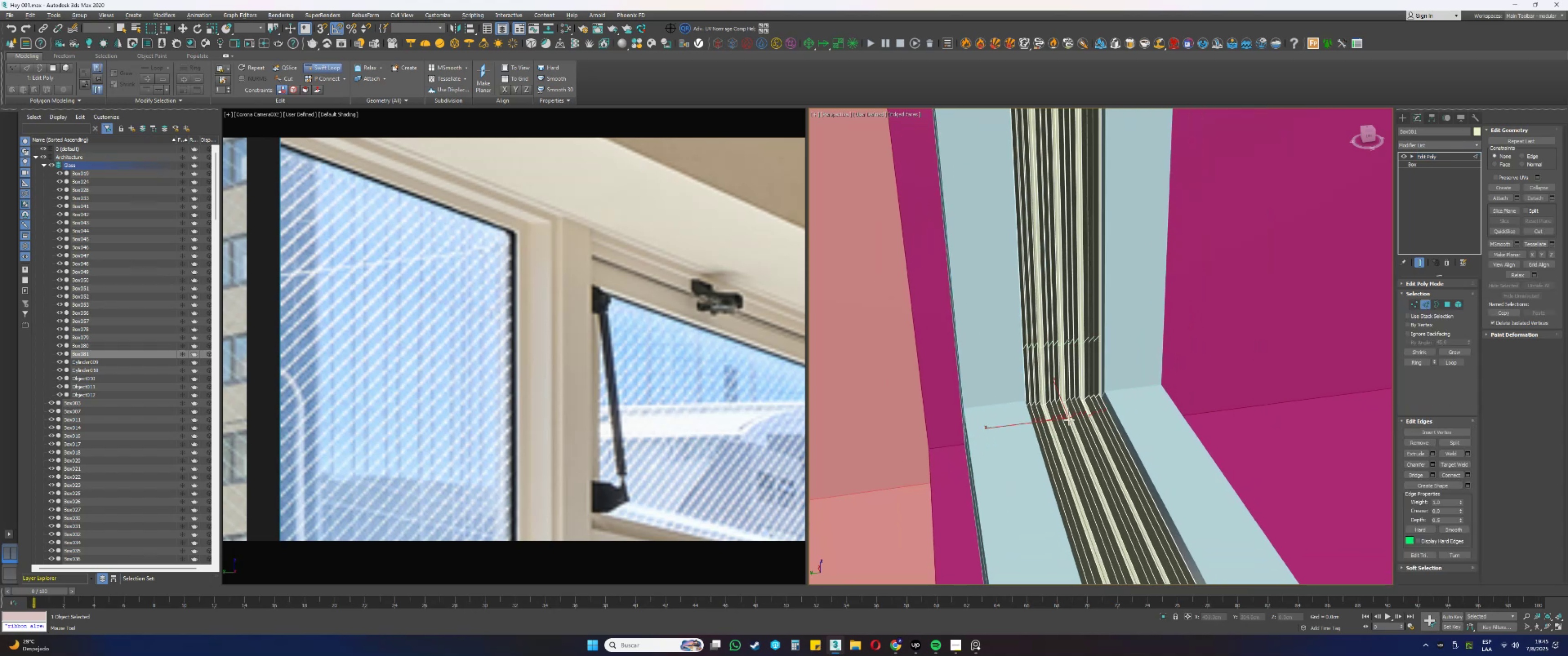 
hold_key(key=AltLeft, duration=1.84)
hold_key(key=ControlLeft, duration=1.5)
left_click_drag(start_coordinate=[1059, 414], to_coordinate=[1055, 418])
 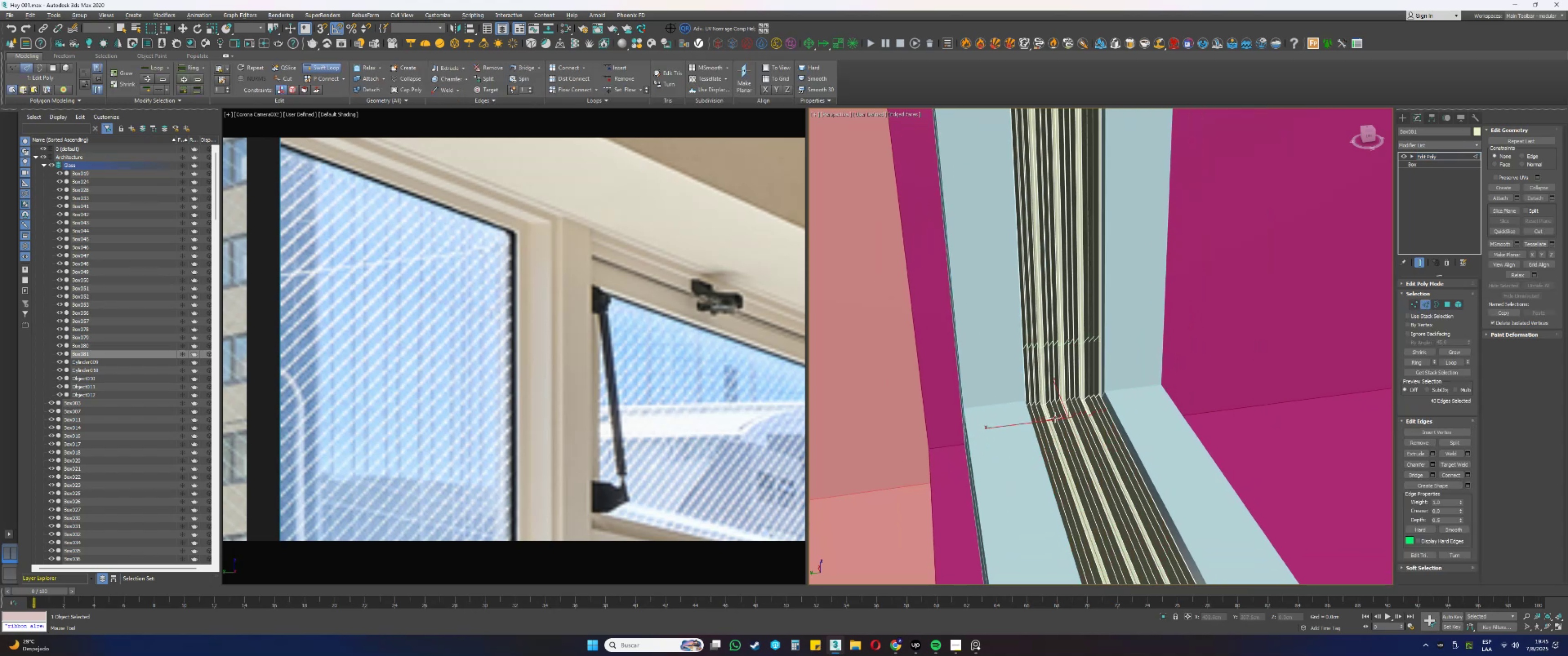 
key(Alt+Control+ControlLeft)
 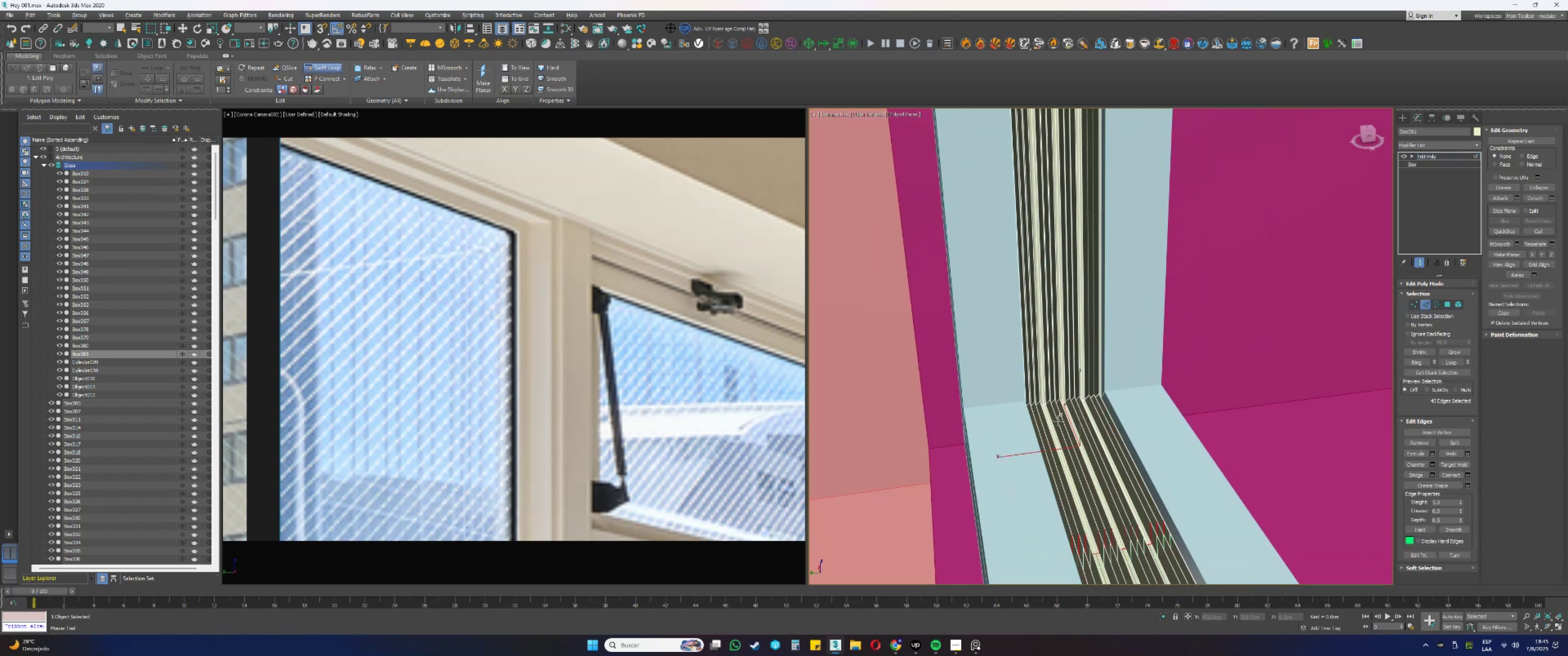 
key(Alt+Control+ControlLeft)
 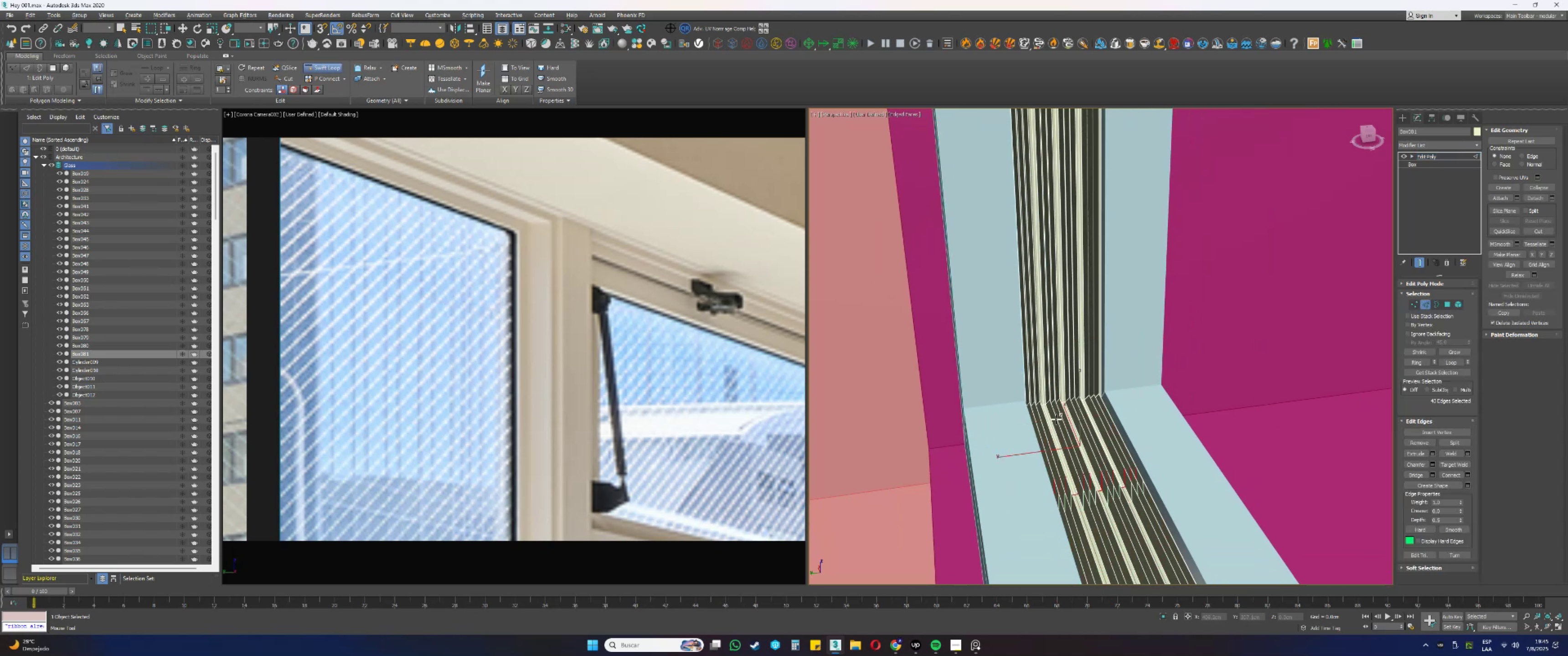 
key(Alt+Control+ControlLeft)
 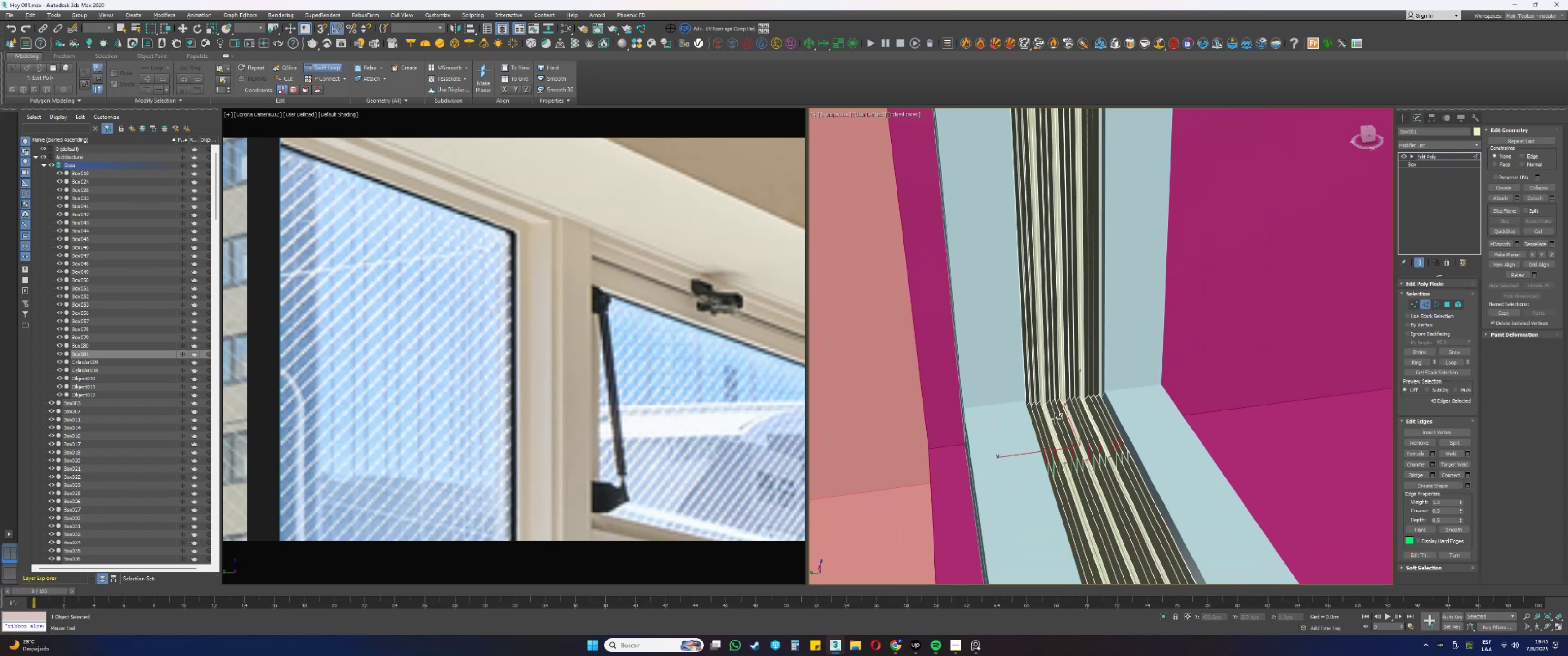 
key(Alt+Control+ControlLeft)
 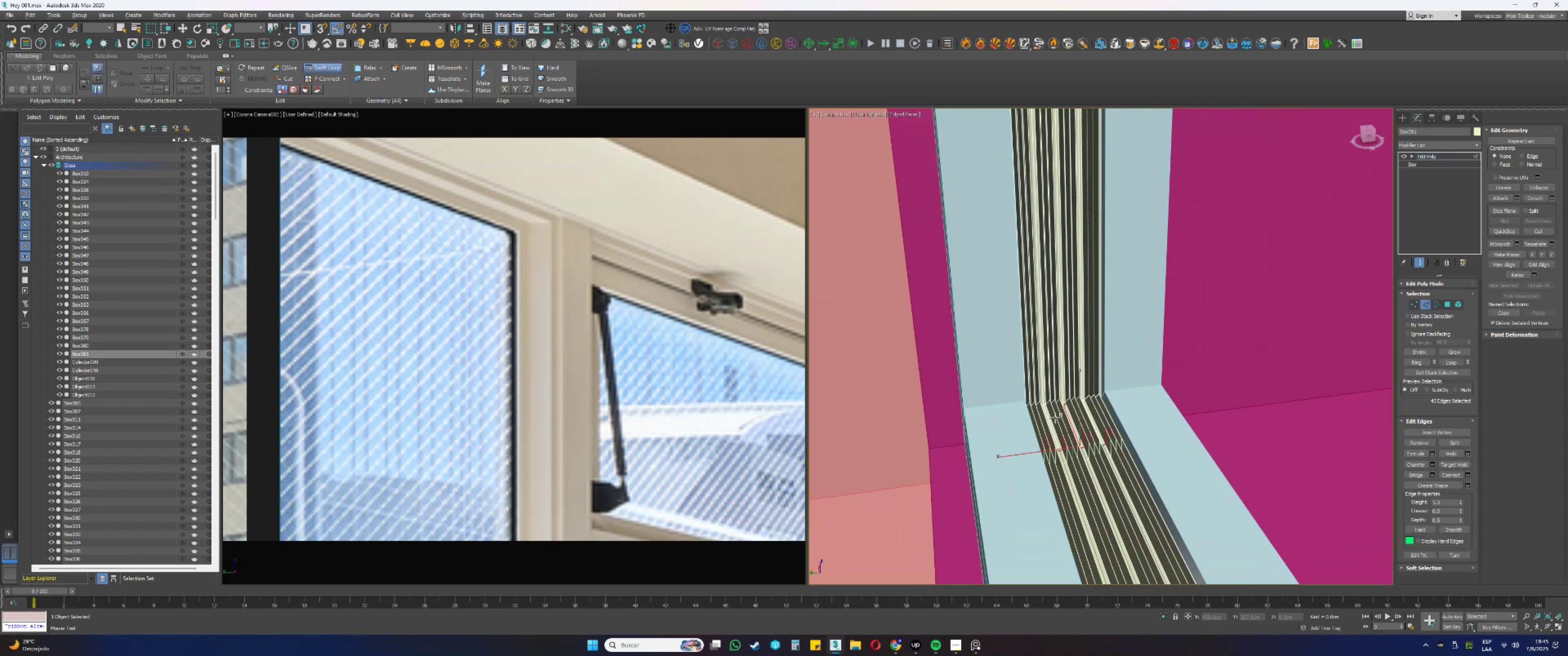 
key(Alt+Control+ControlLeft)
 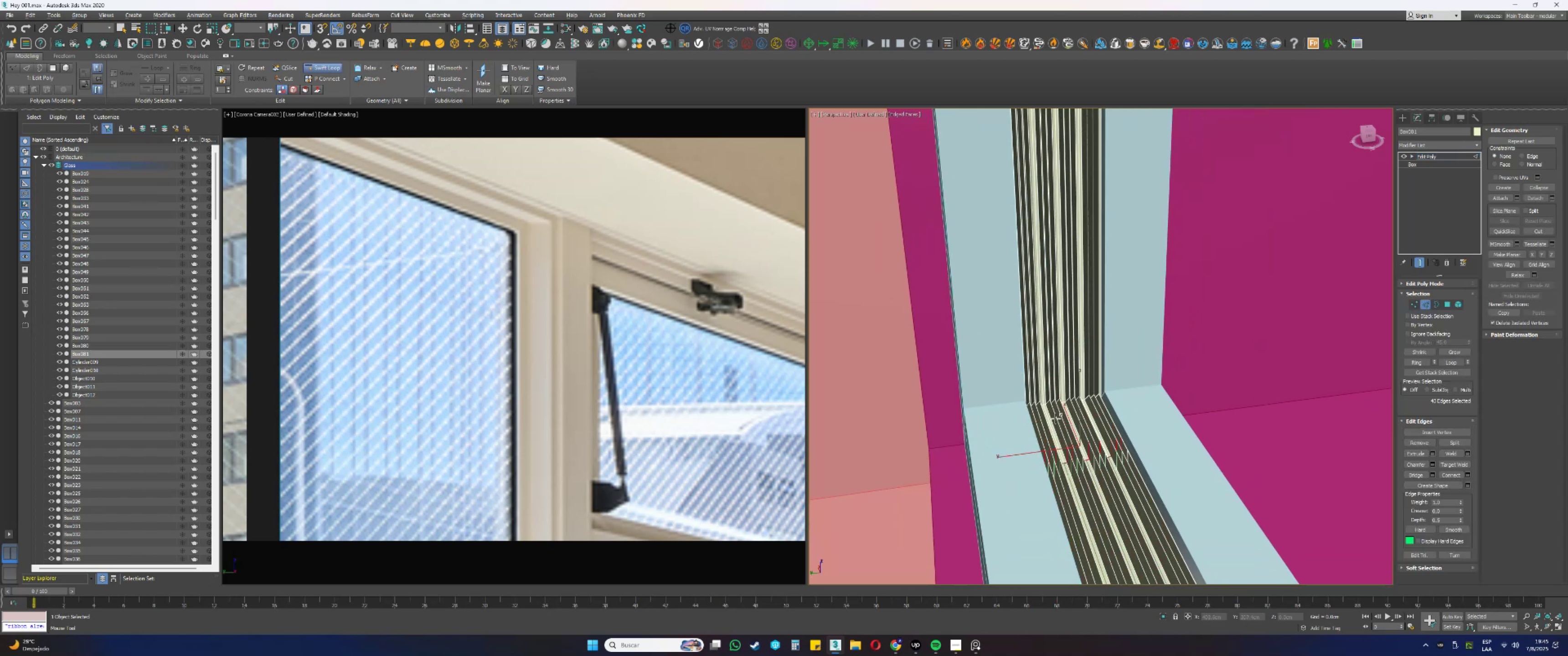 
key(Alt+Control+ControlLeft)
 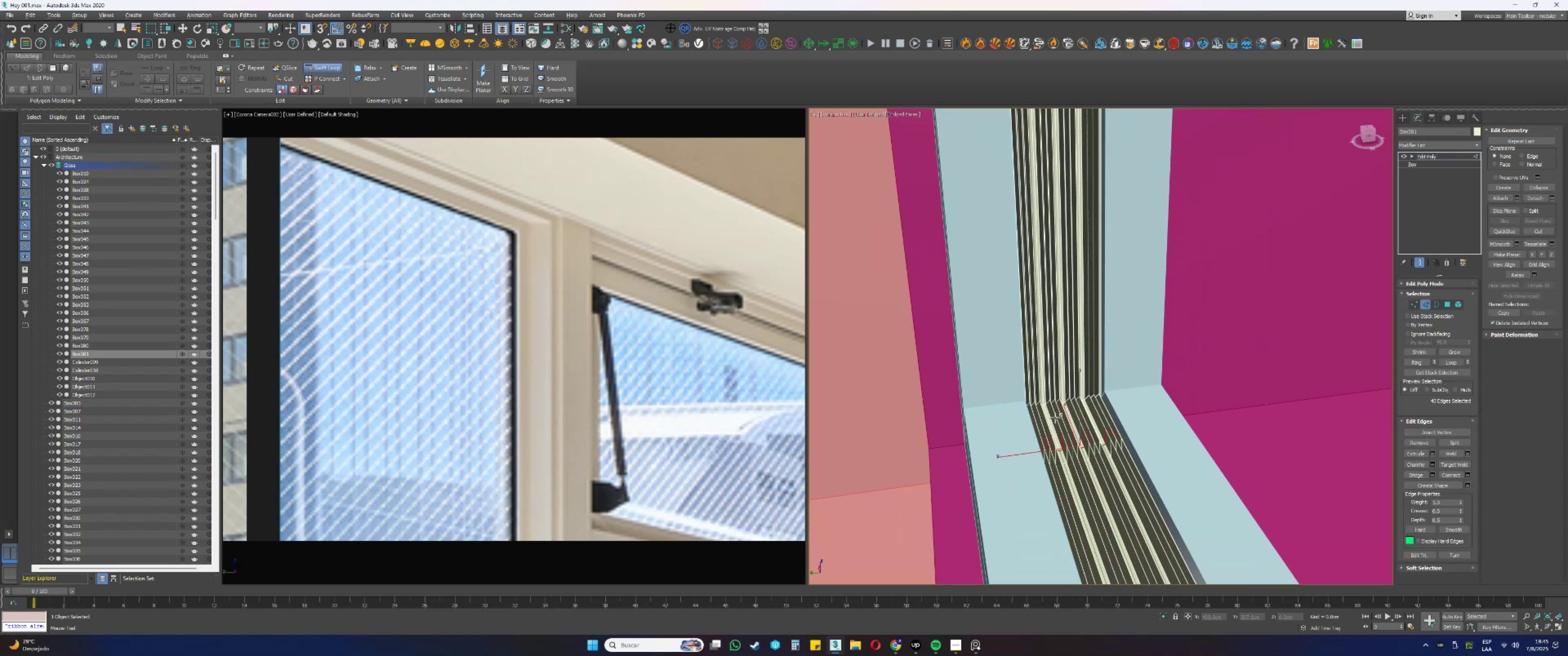 
key(Alt+Control+ControlLeft)
 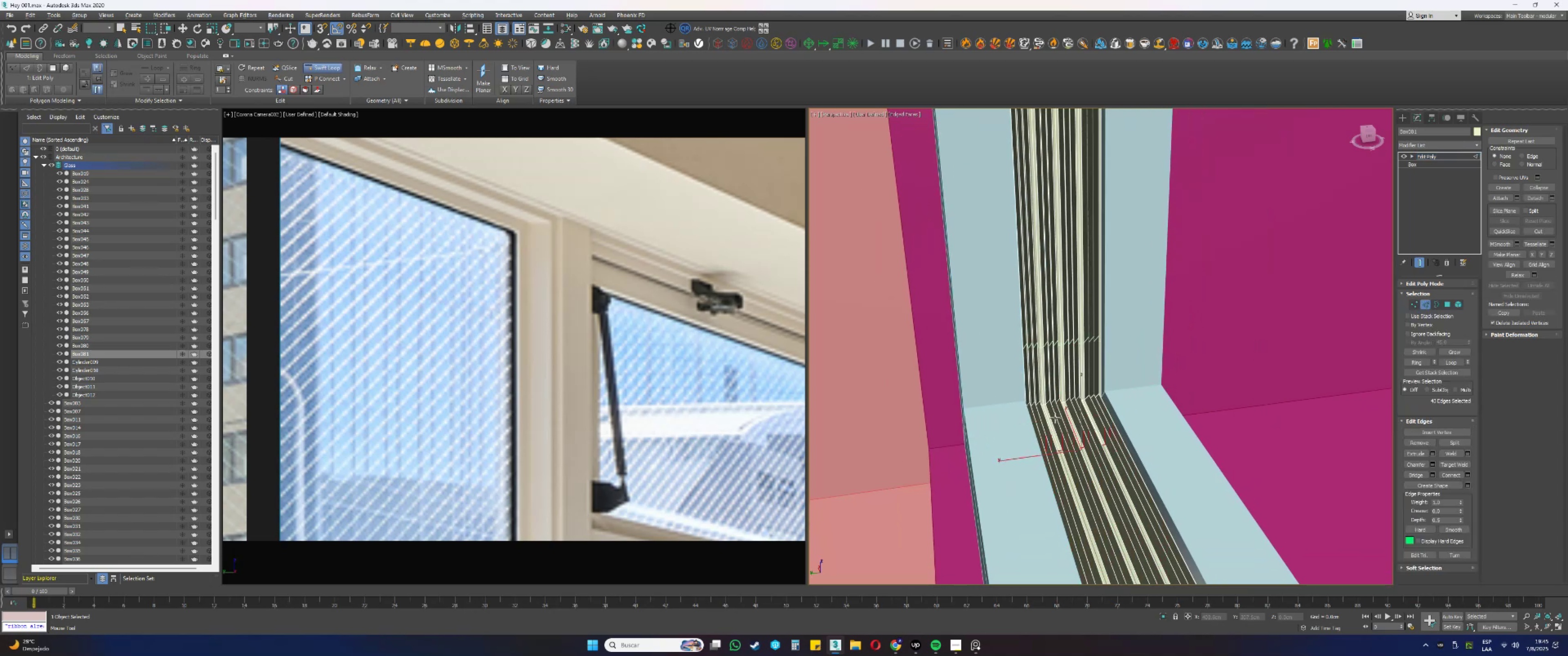 
key(Alt+Control+ControlLeft)
 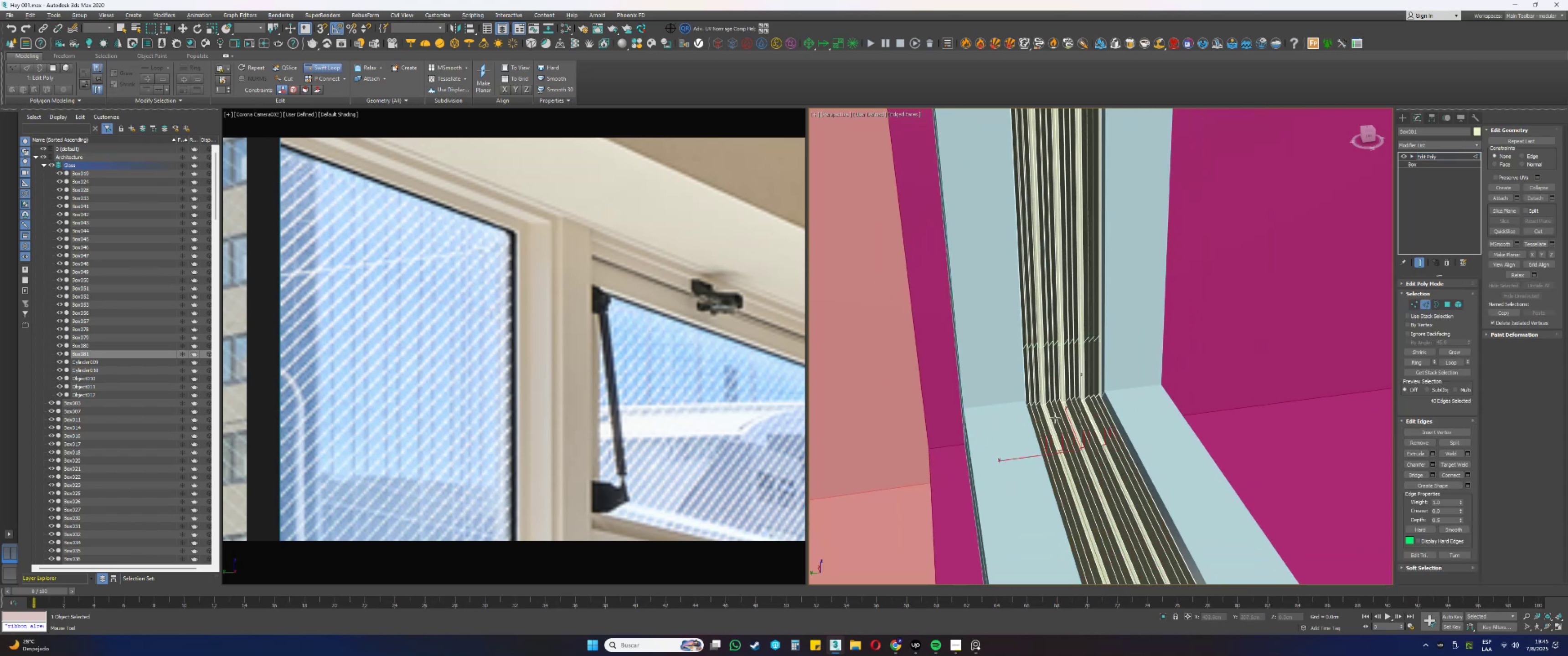 
key(Alt+Control+ControlLeft)
 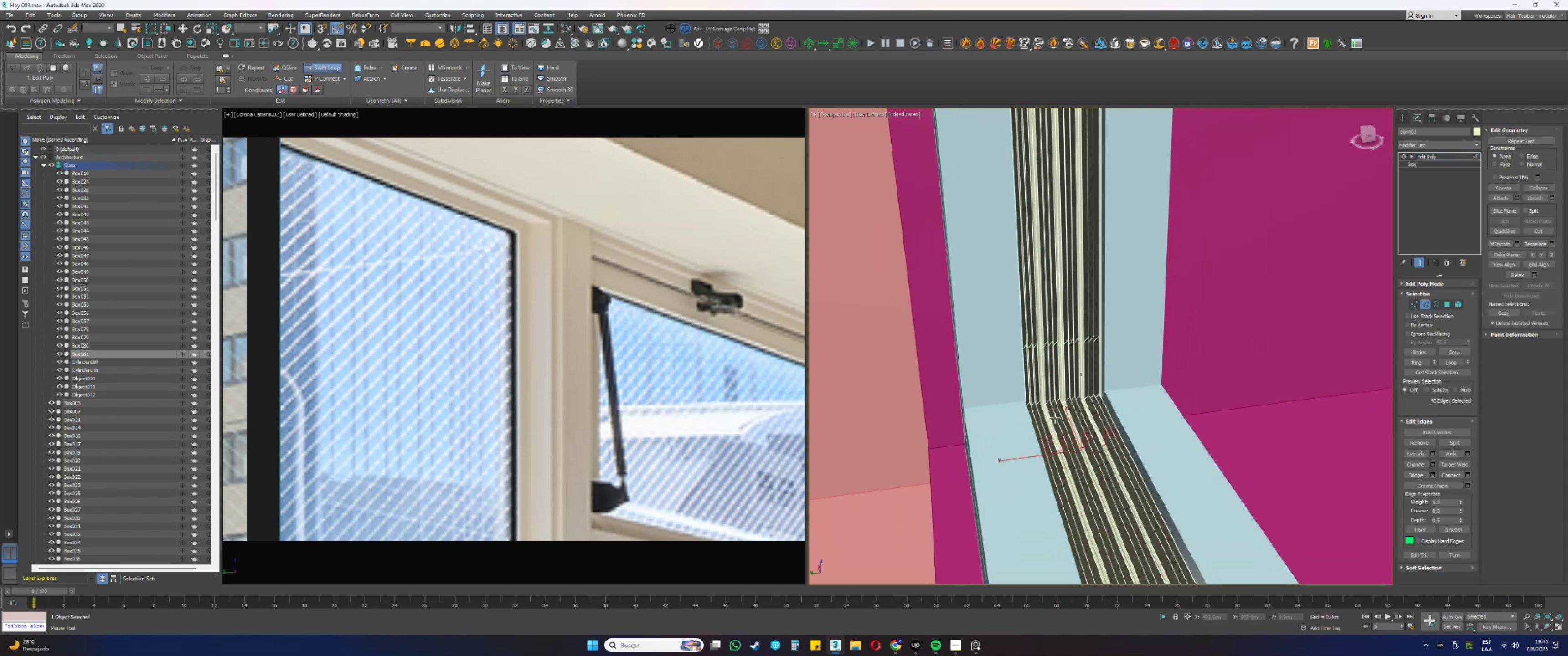 
key(Control+ControlLeft)
 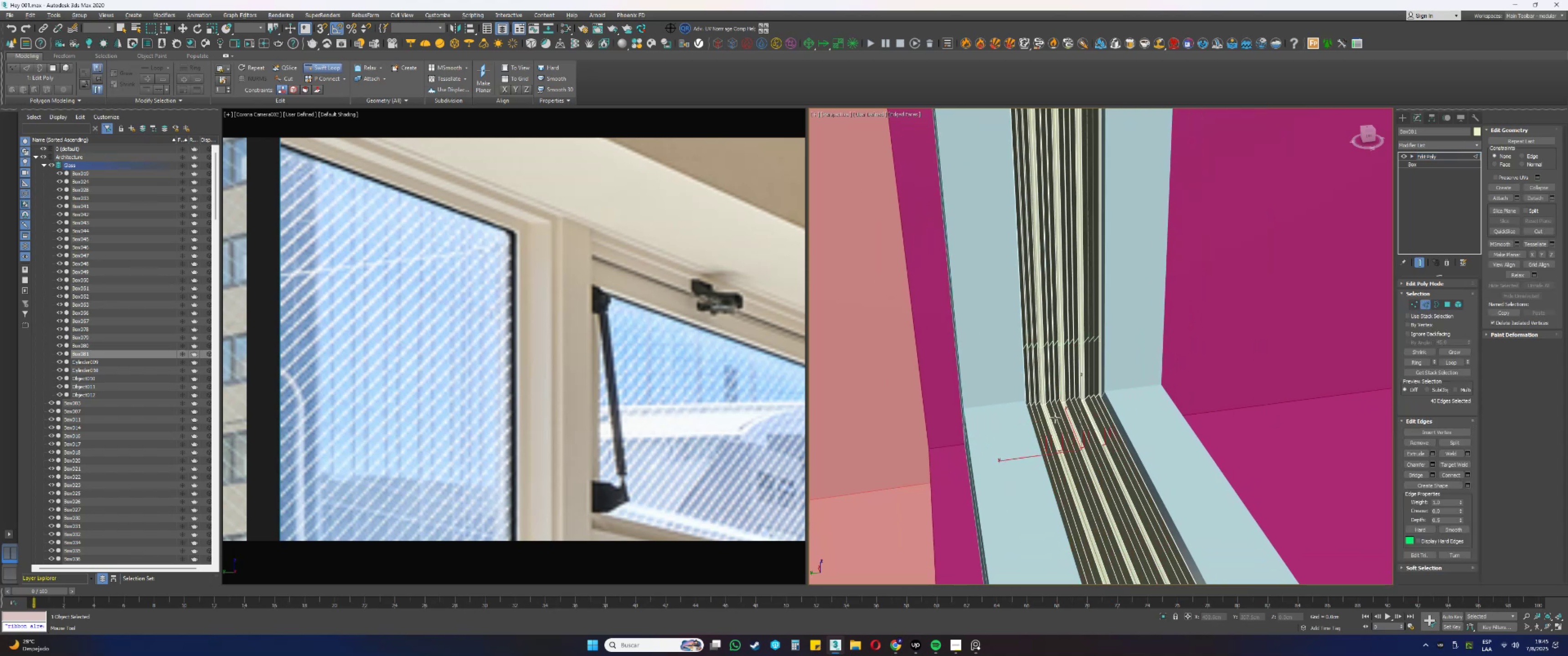 
key(Control+Z)
 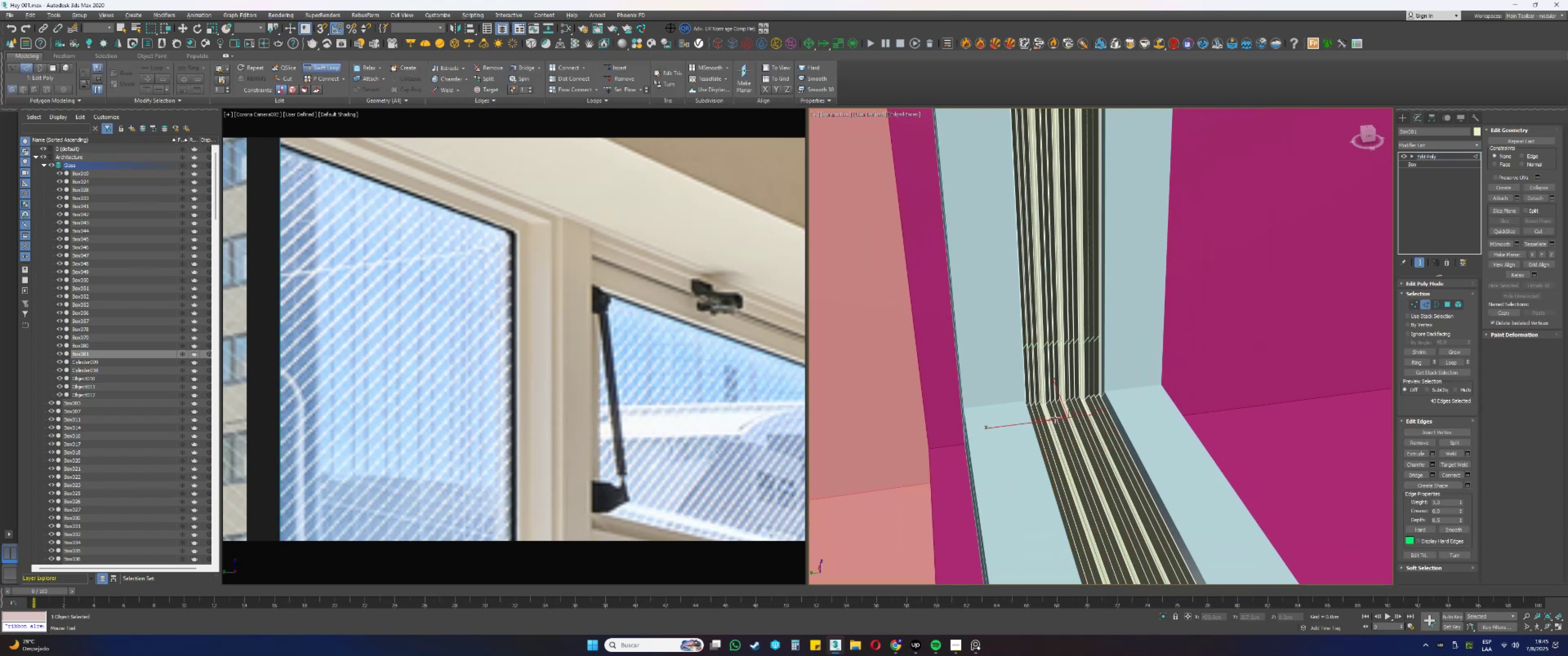 
scroll: coordinate [1055, 416], scroll_direction: down, amount: 2.0
 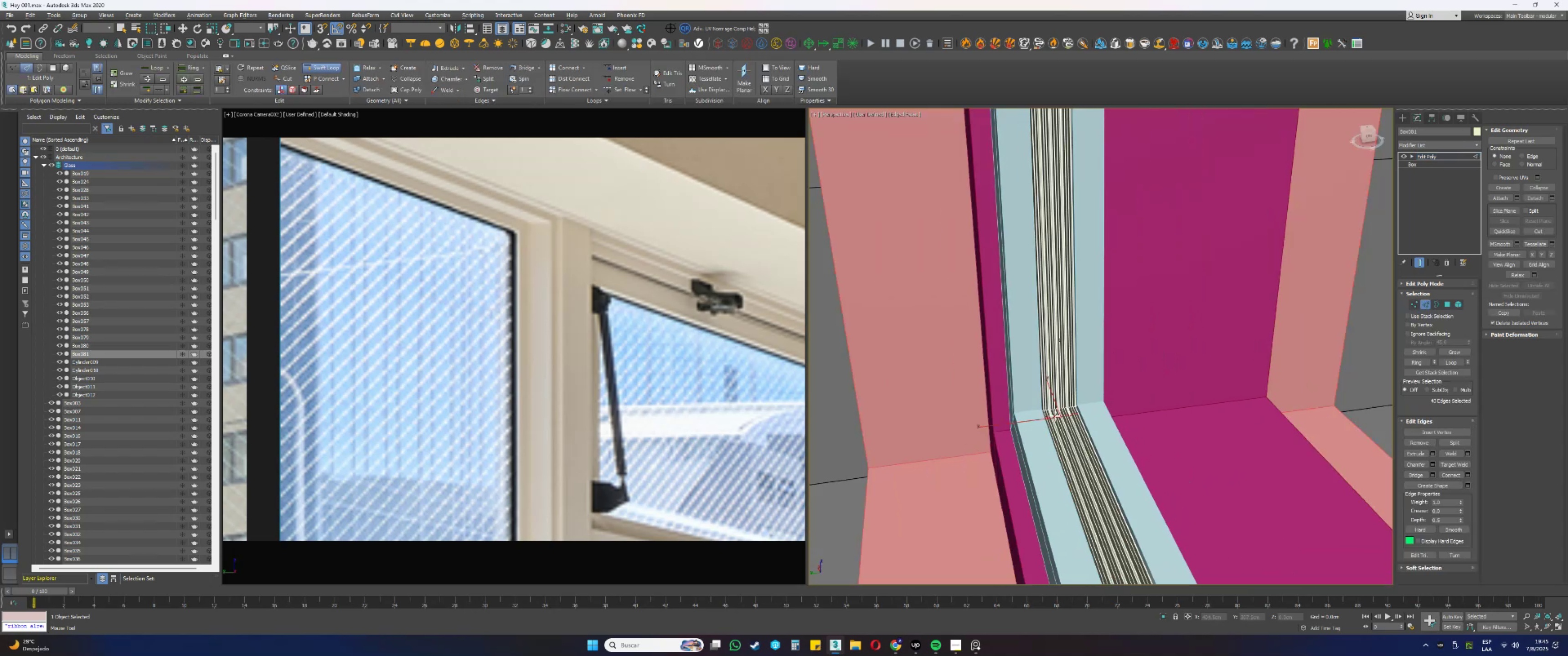 
hold_key(key=AltLeft, duration=0.35)
 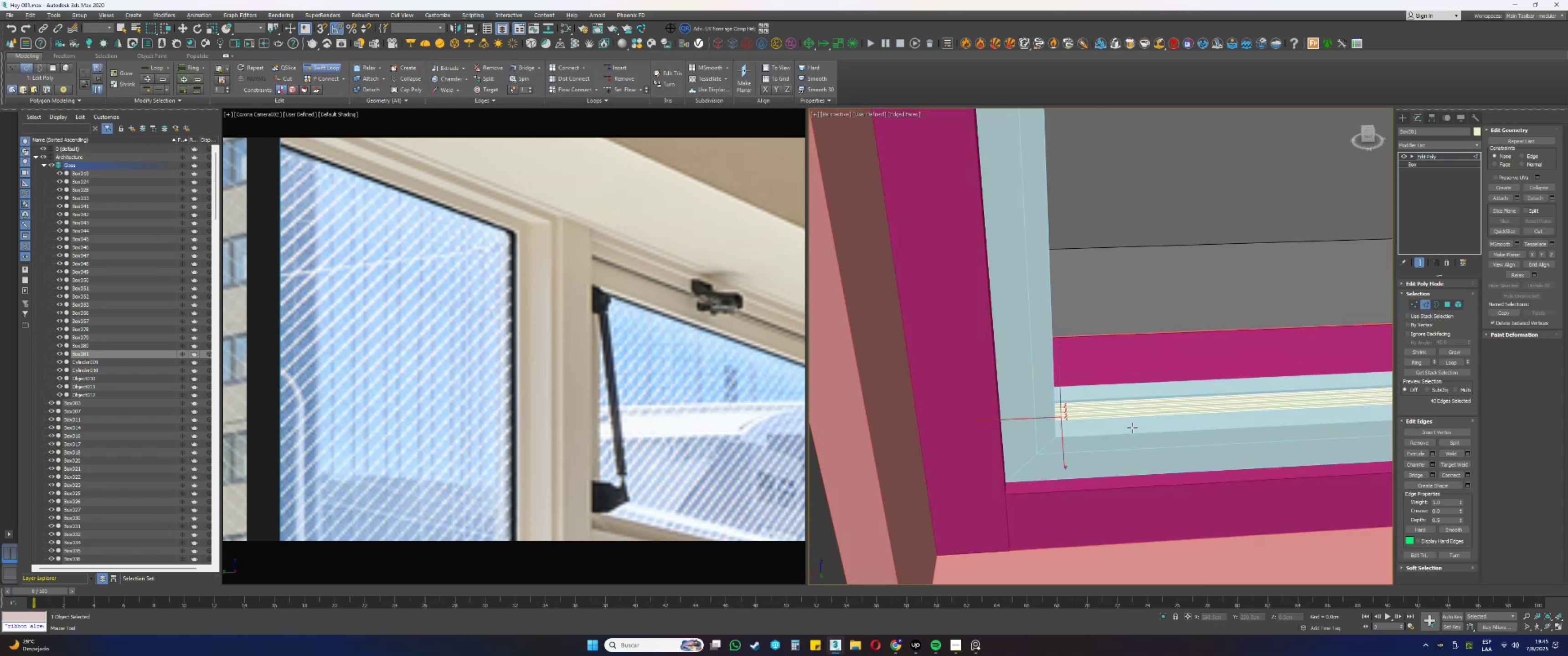 
hold_key(key=AltLeft, duration=0.33)
 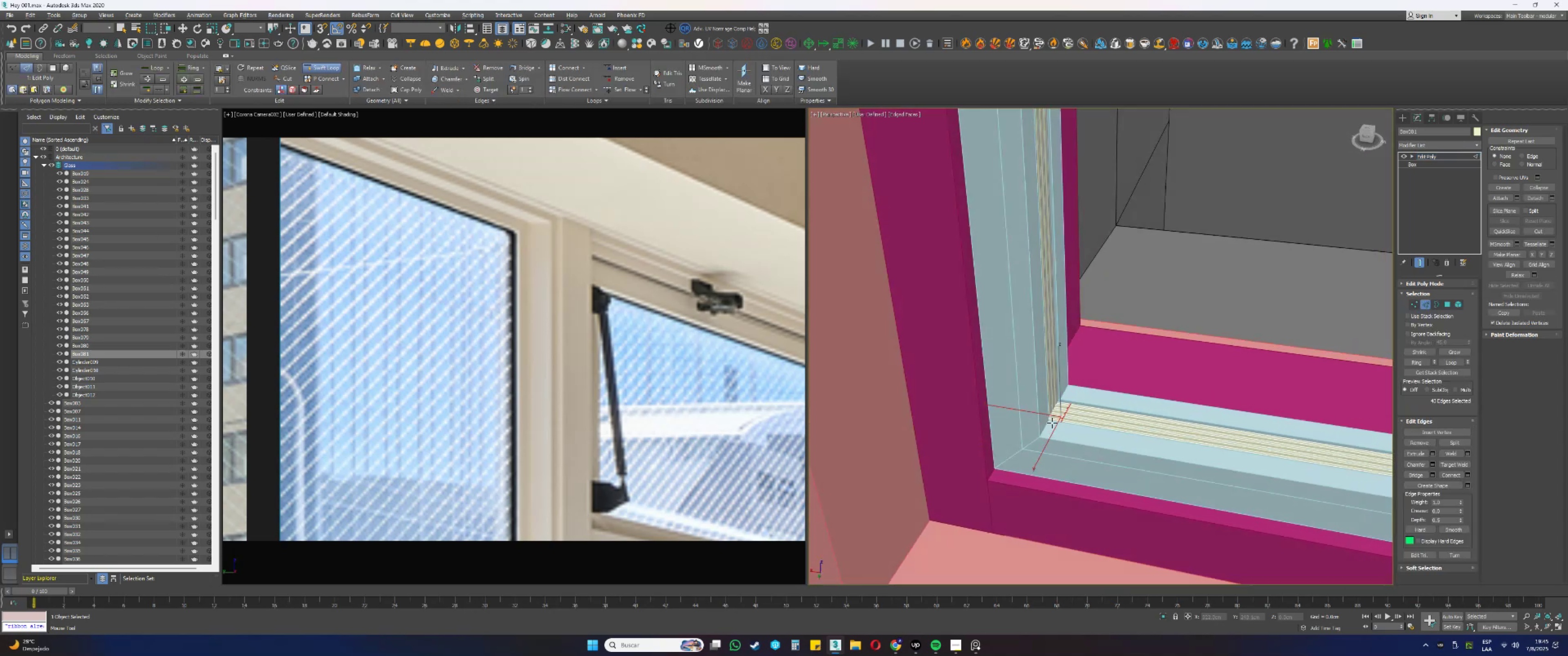 
scroll: coordinate [1069, 412], scroll_direction: up, amount: 4.0
 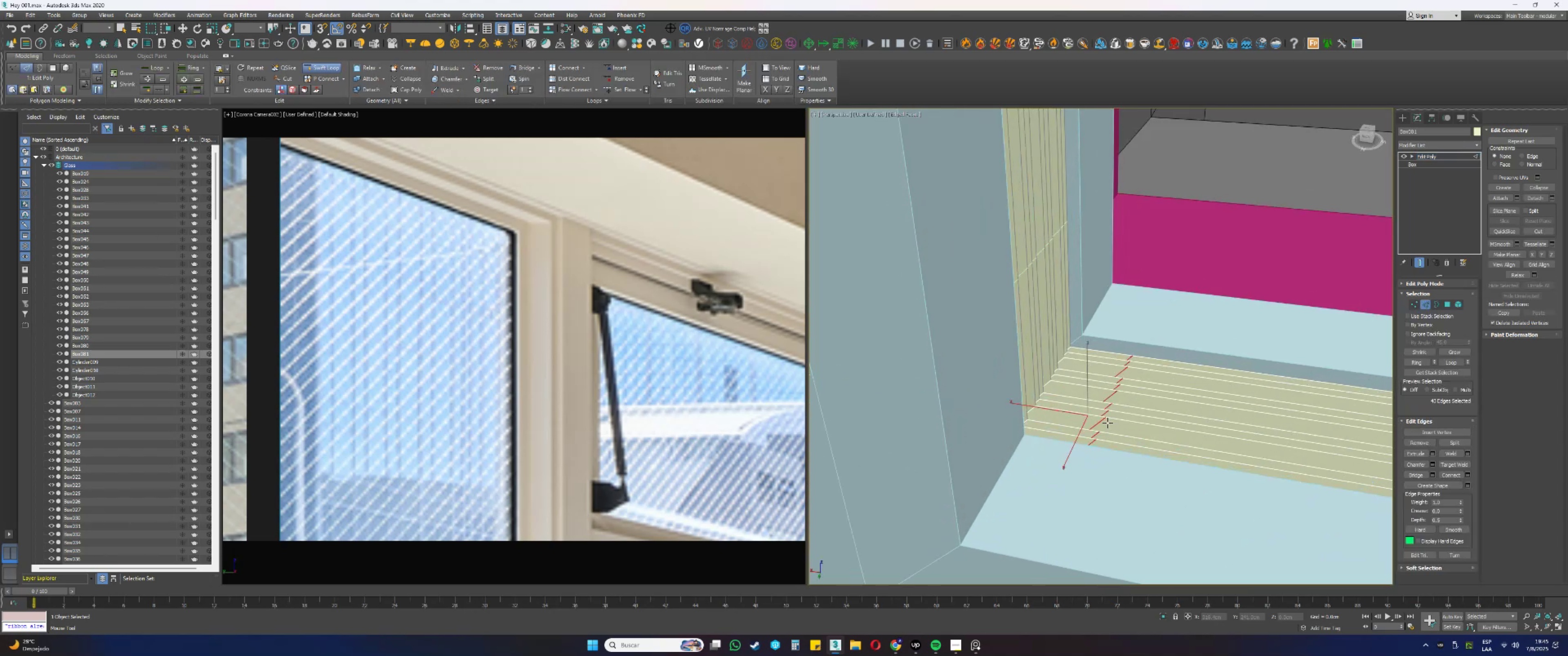 
hold_key(key=AltLeft, duration=1.5)
hold_key(key=ControlLeft, duration=1.53)
left_click_drag(start_coordinate=[1099, 420], to_coordinate=[1099, 425])
 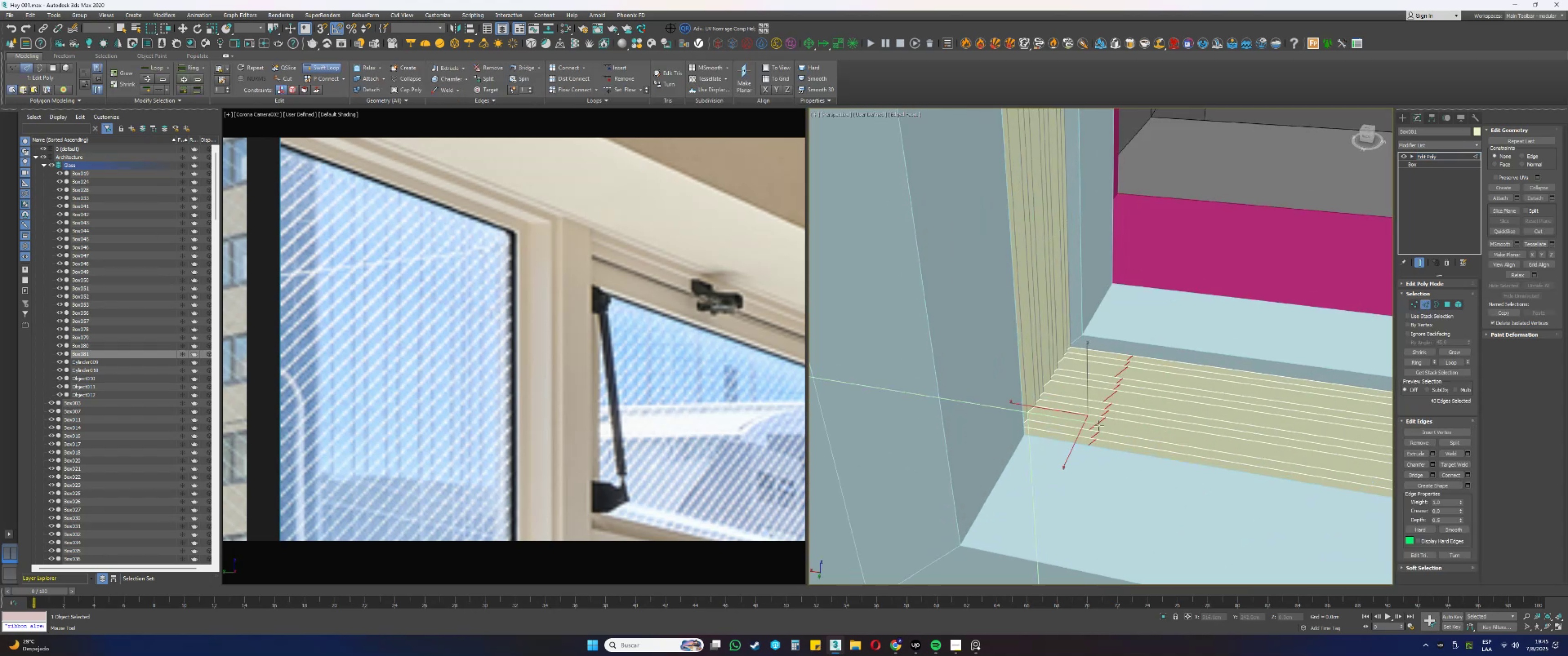 
hold_key(key=AltLeft, duration=3.82)
 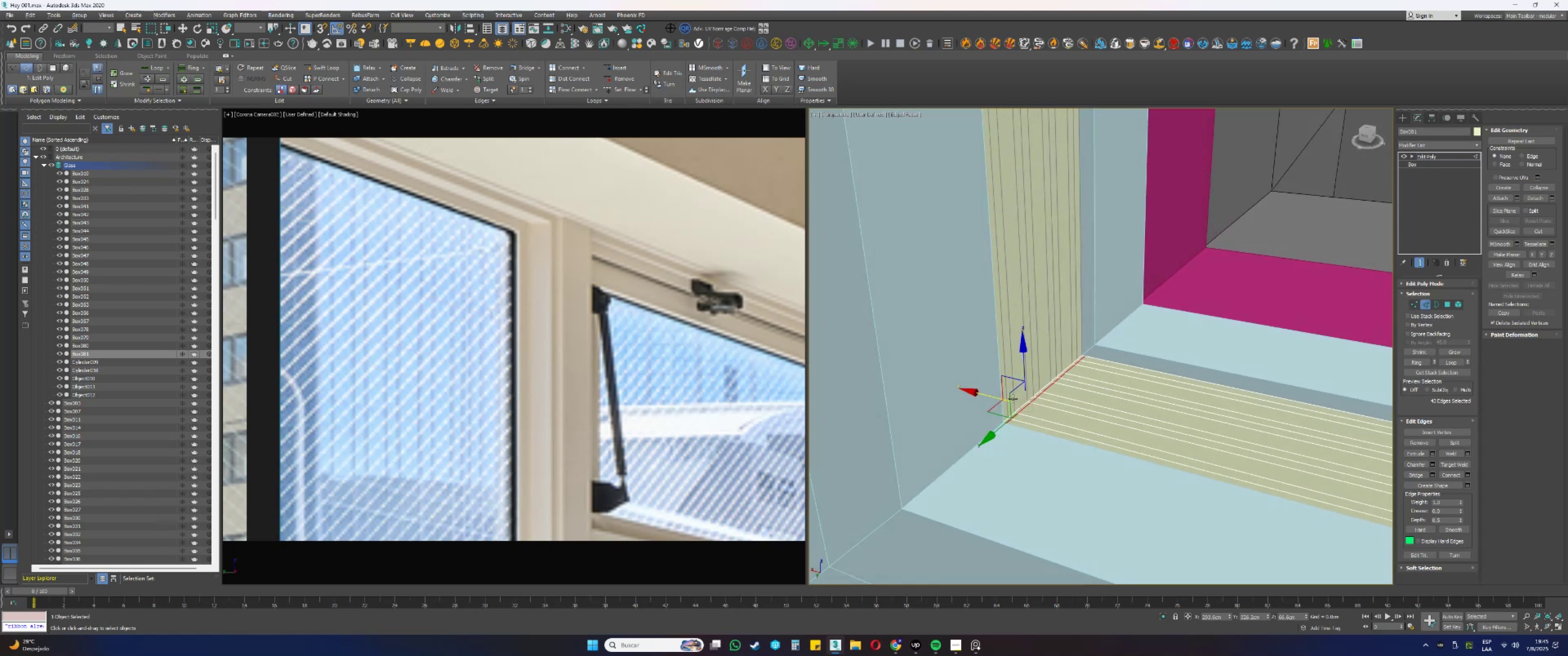 
key(Alt+Control+ControlLeft)
 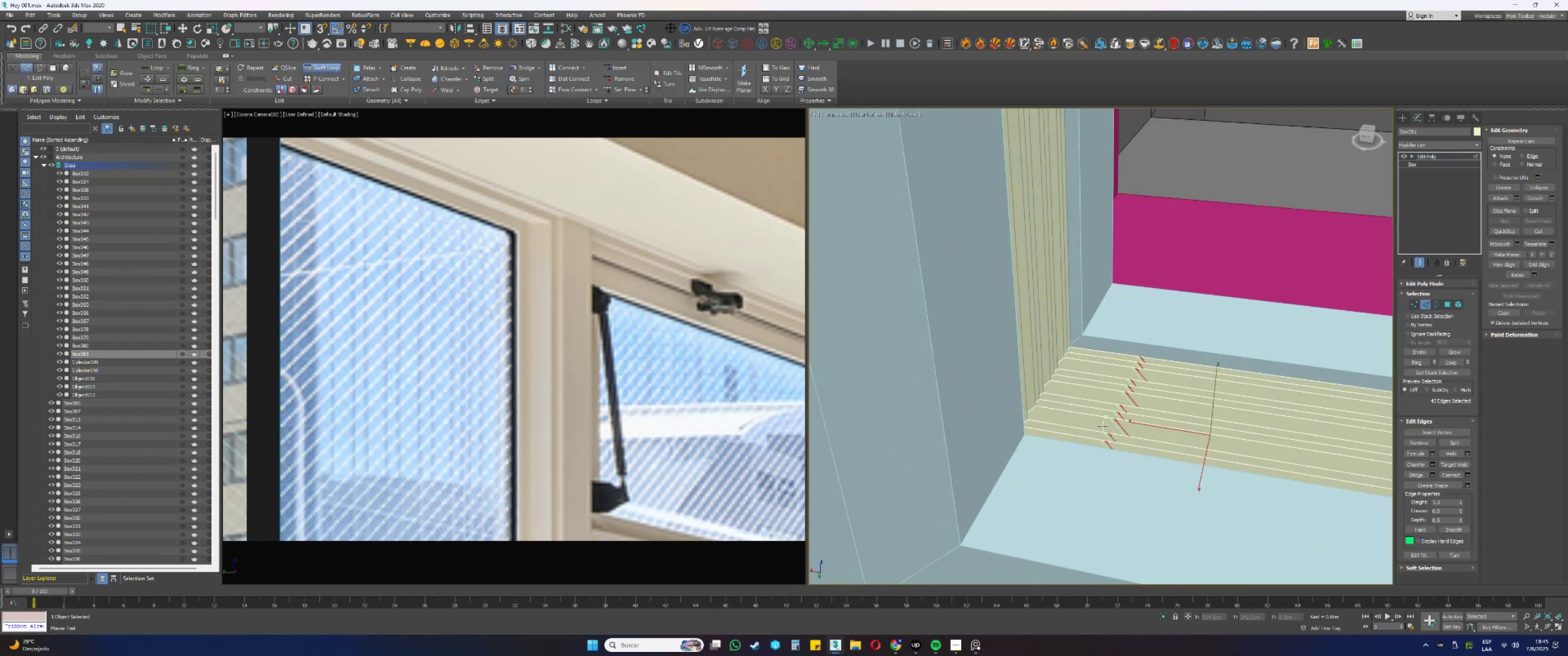 
key(Alt+Control+ControlLeft)
 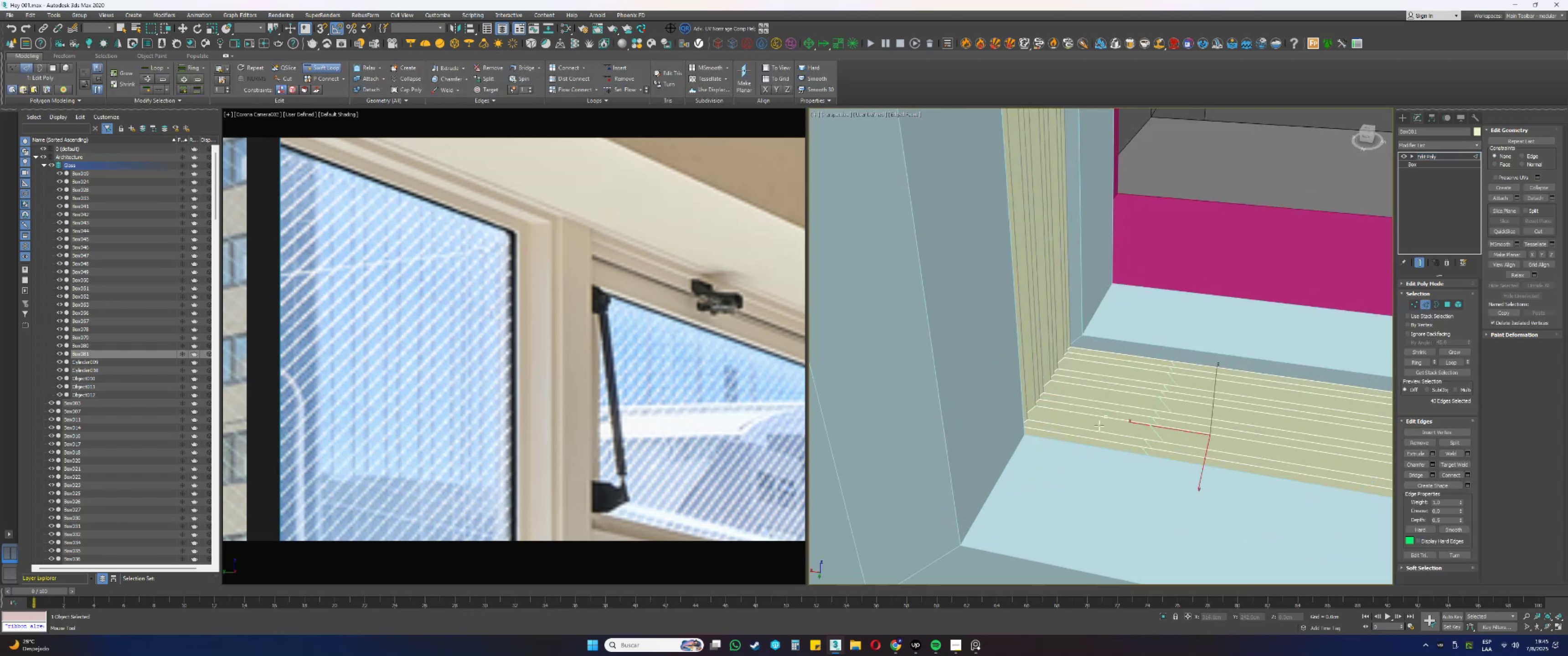 
key(Alt+Control+ControlLeft)
 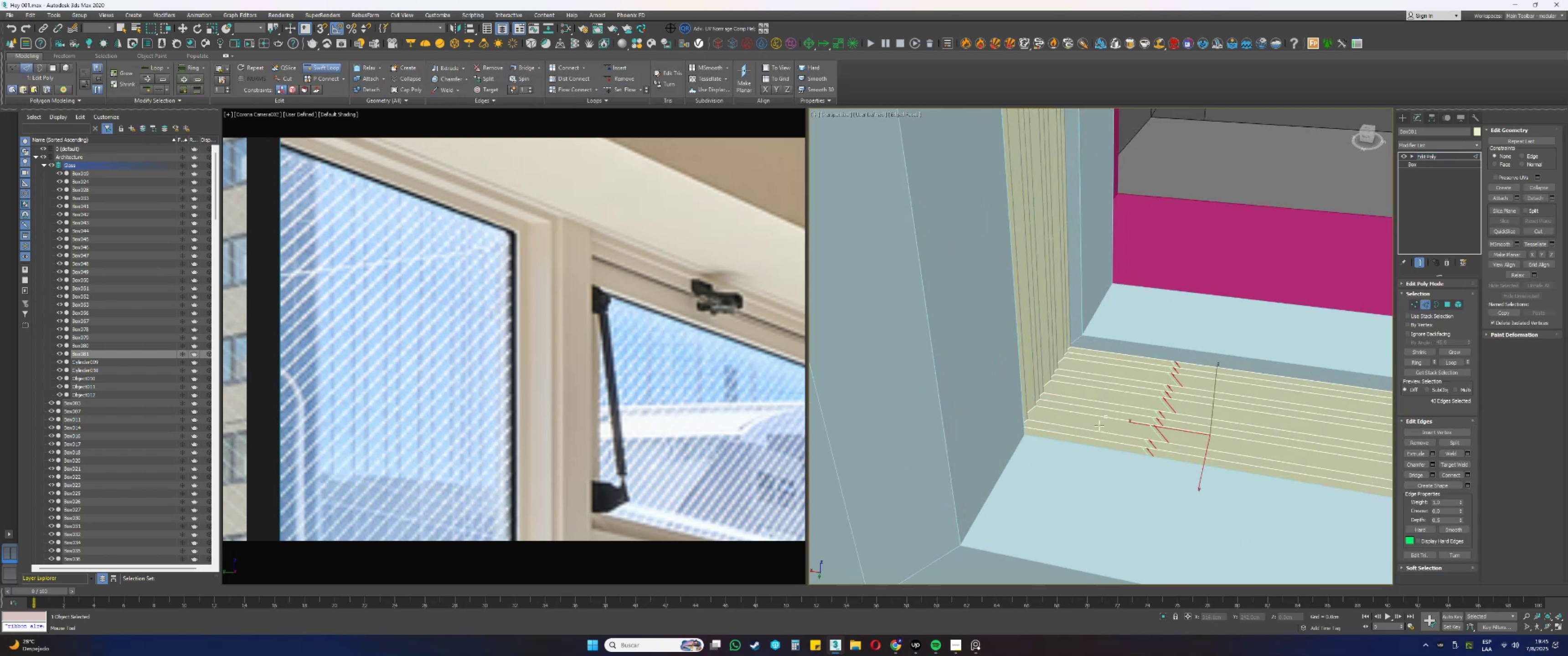 
key(Alt+Control+ControlLeft)
 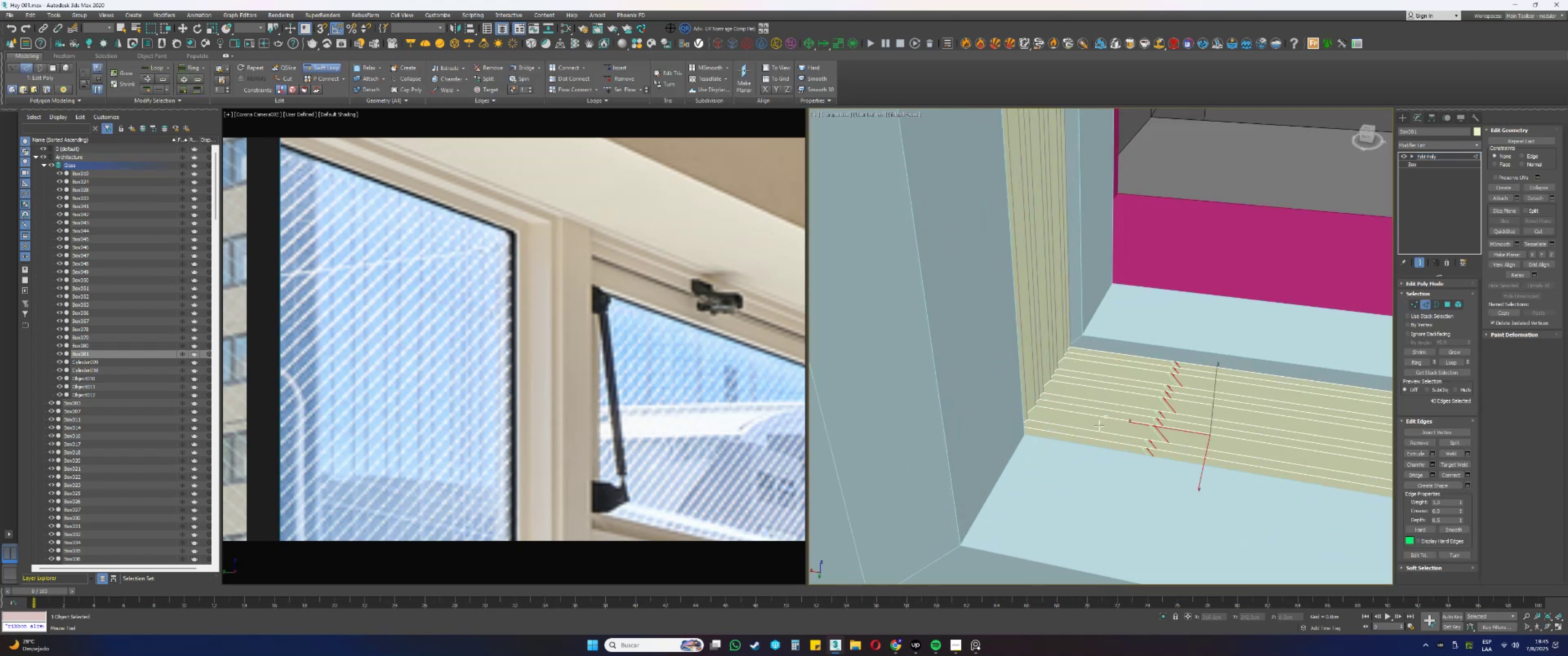 
key(Alt+Control+ControlLeft)
 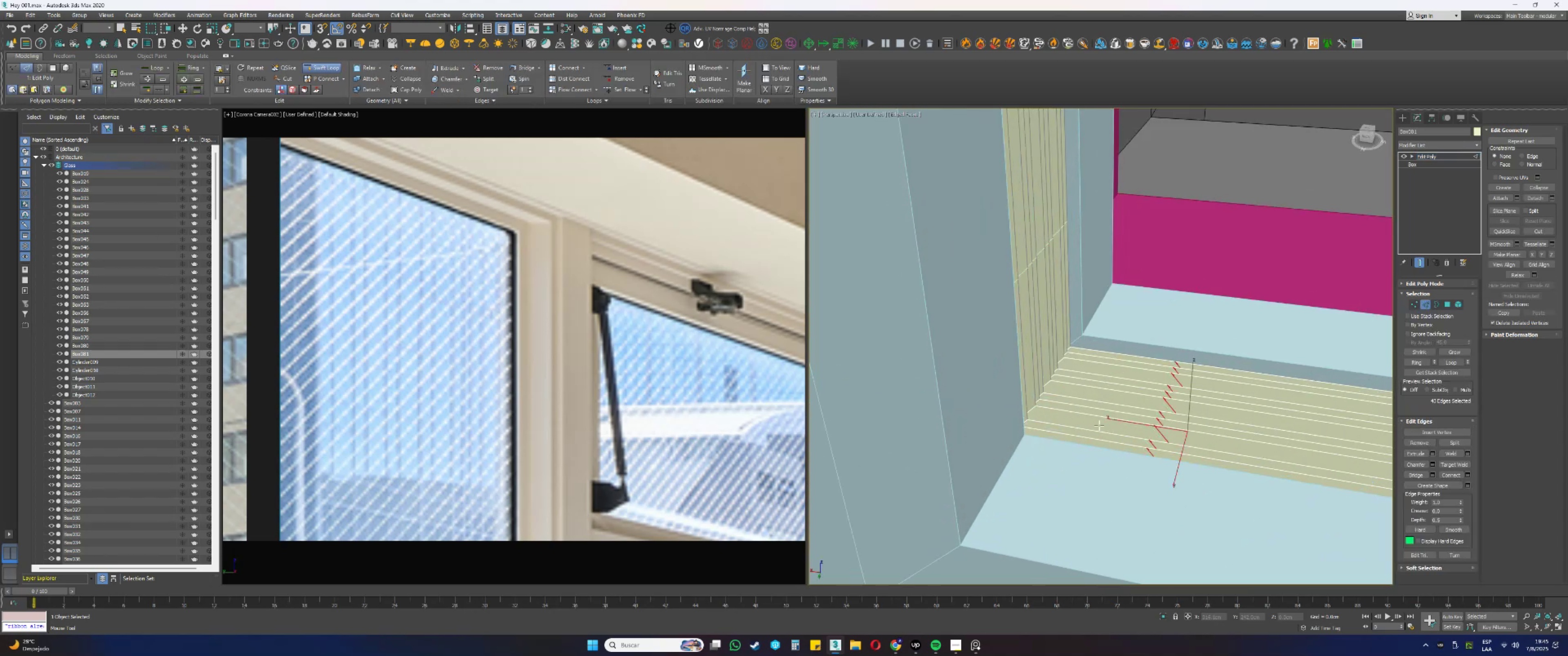 
key(Alt+Control+ControlLeft)
 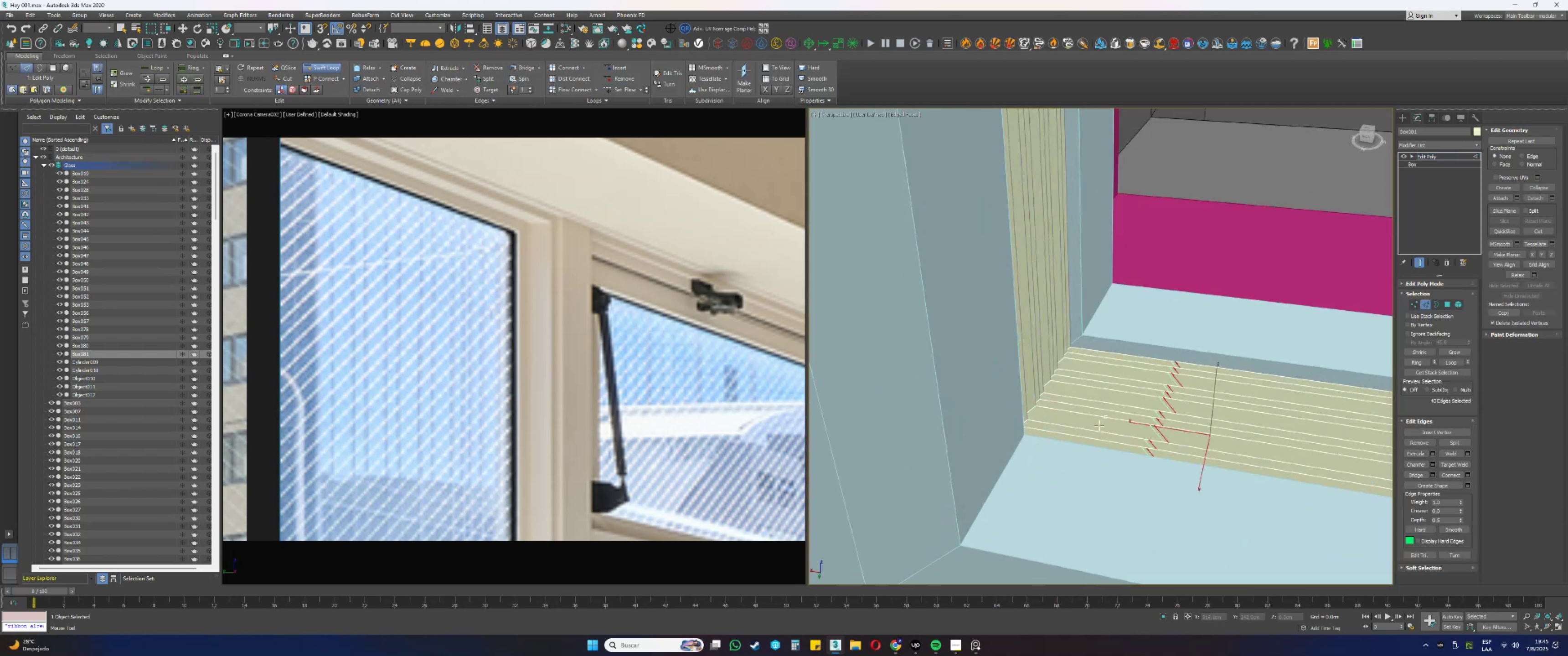 
key(Alt+Control+ControlLeft)
 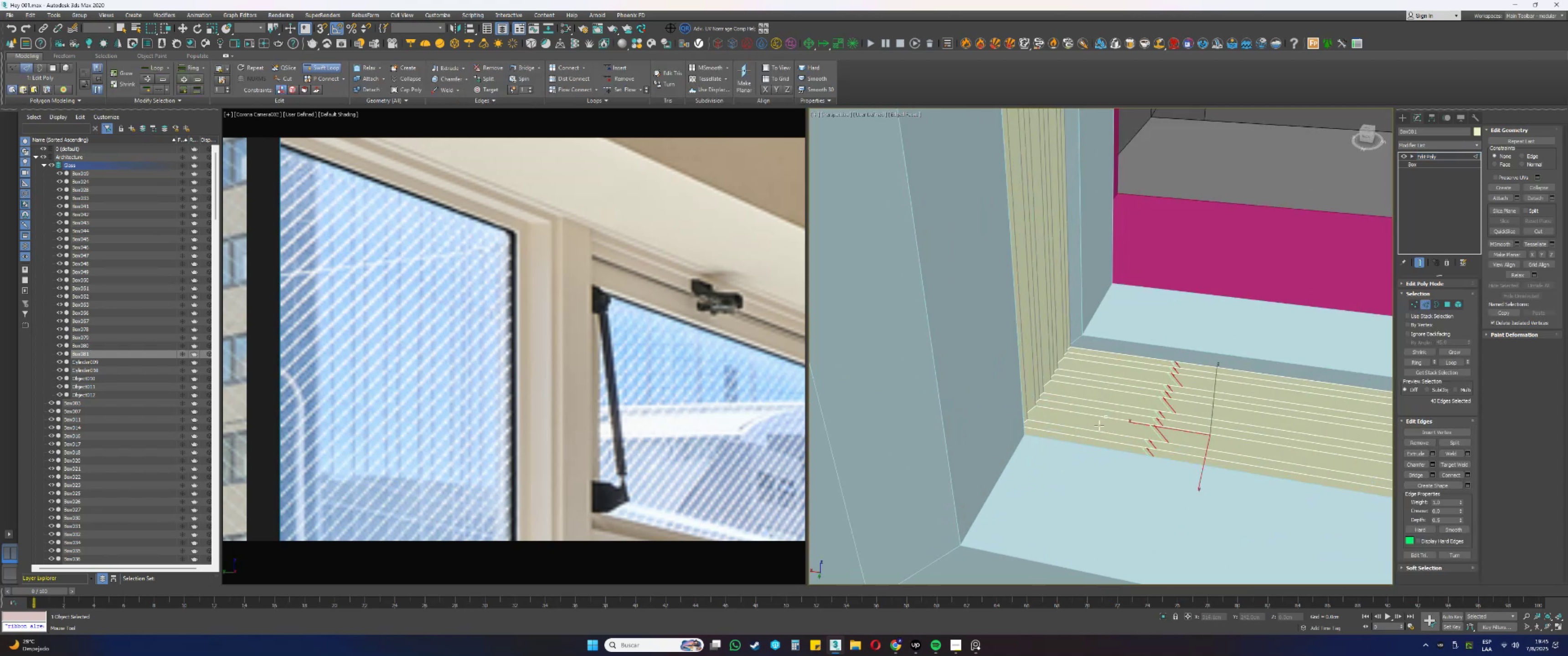 
key(Alt+Control+ControlLeft)
 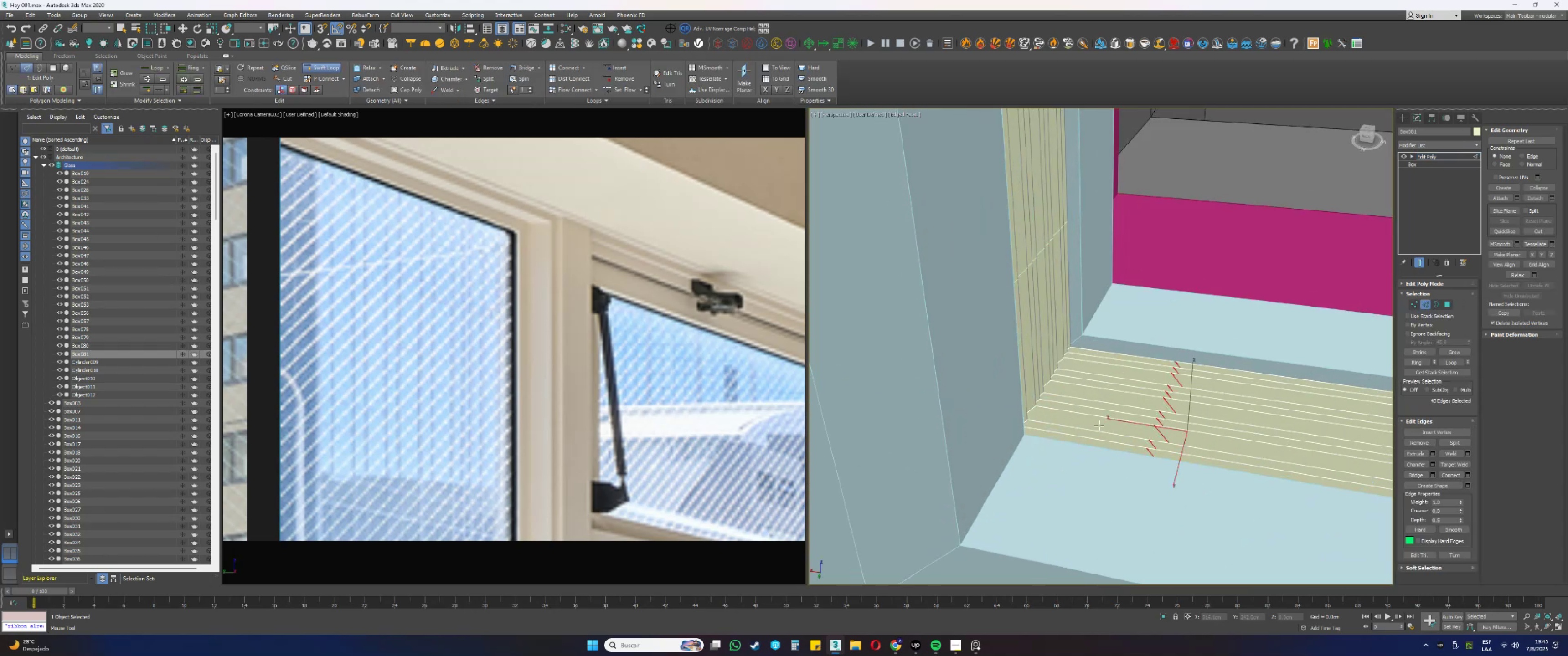 
key(Control+ControlLeft)
 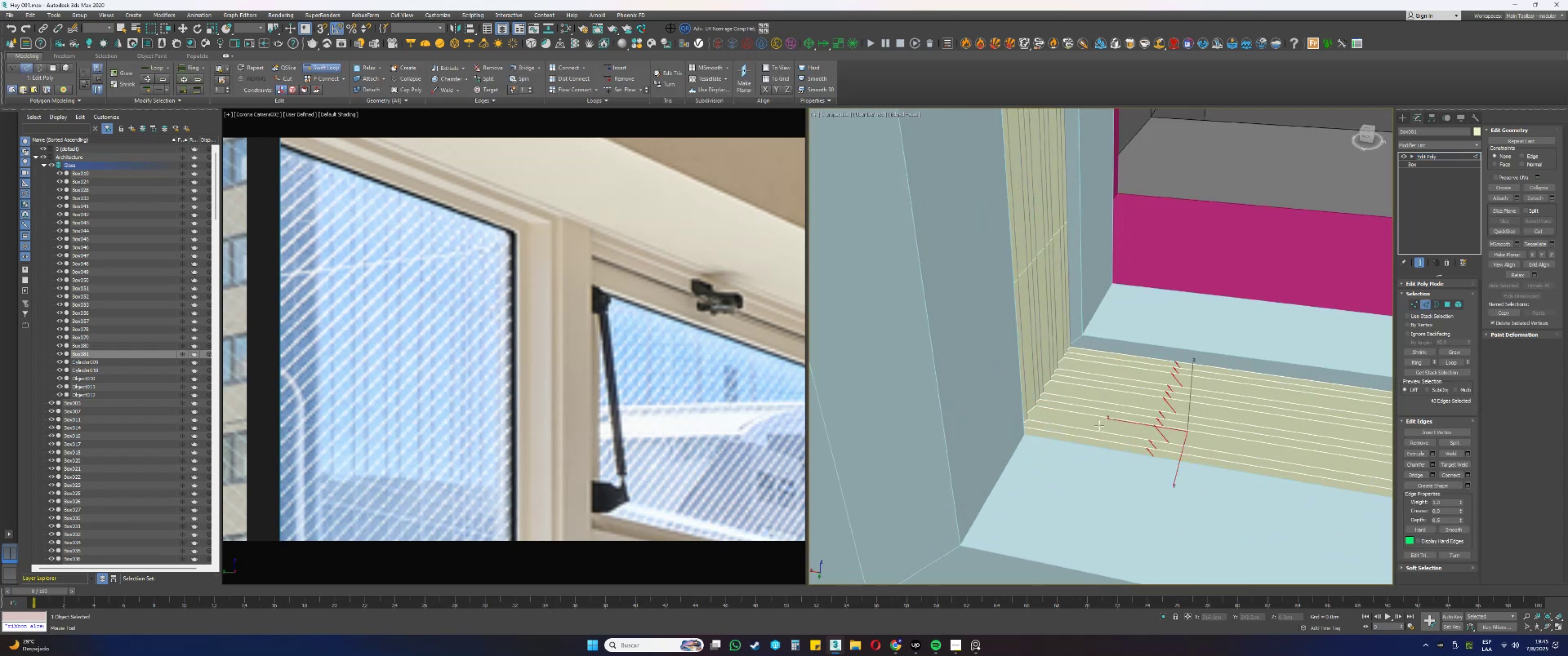 
key(Control+Z)
 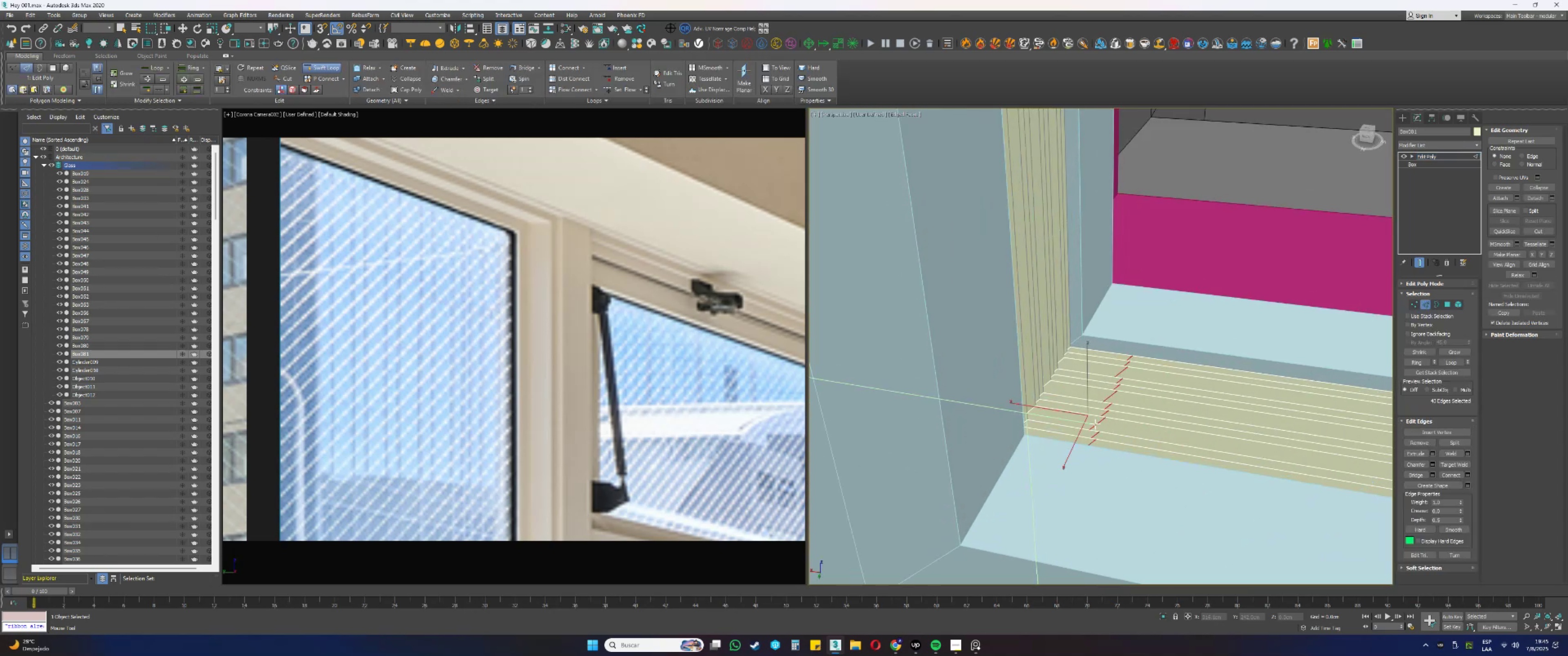 
right_click([1104, 411])
 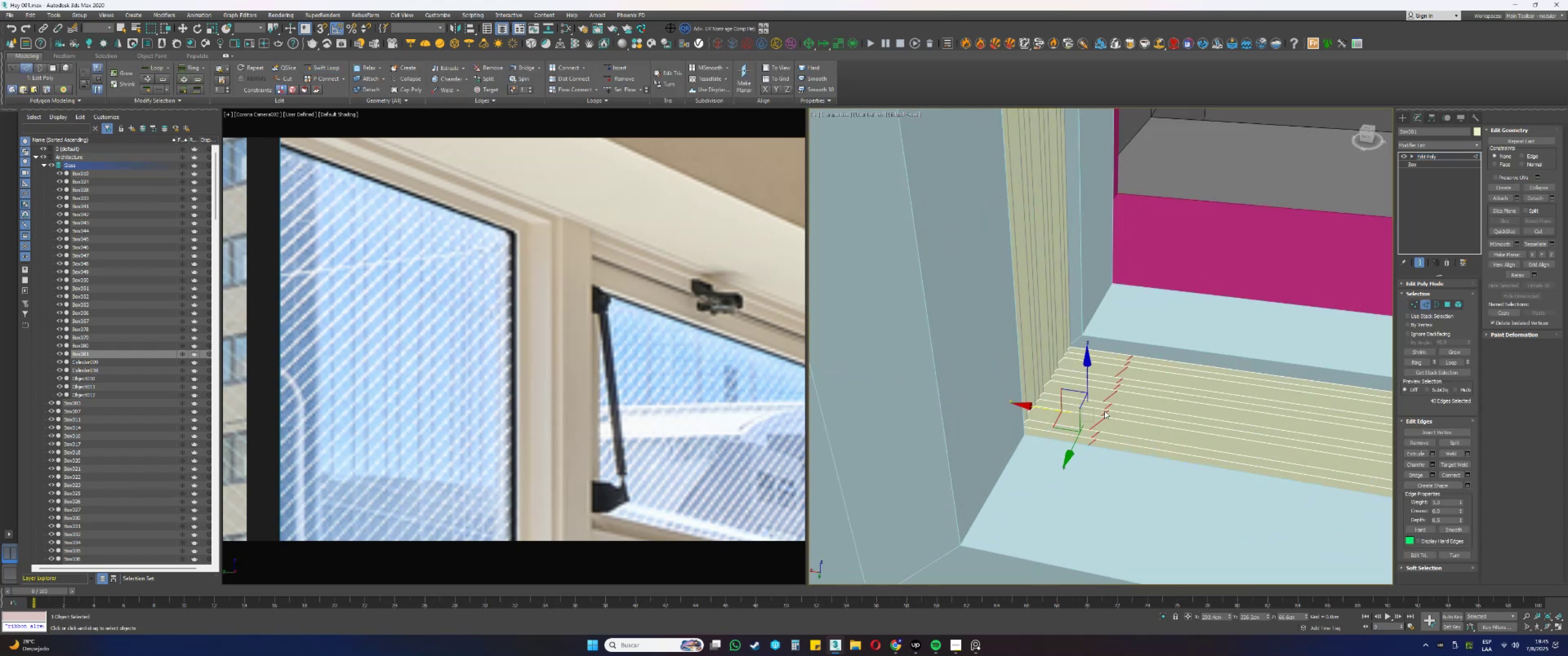 
key(W)
 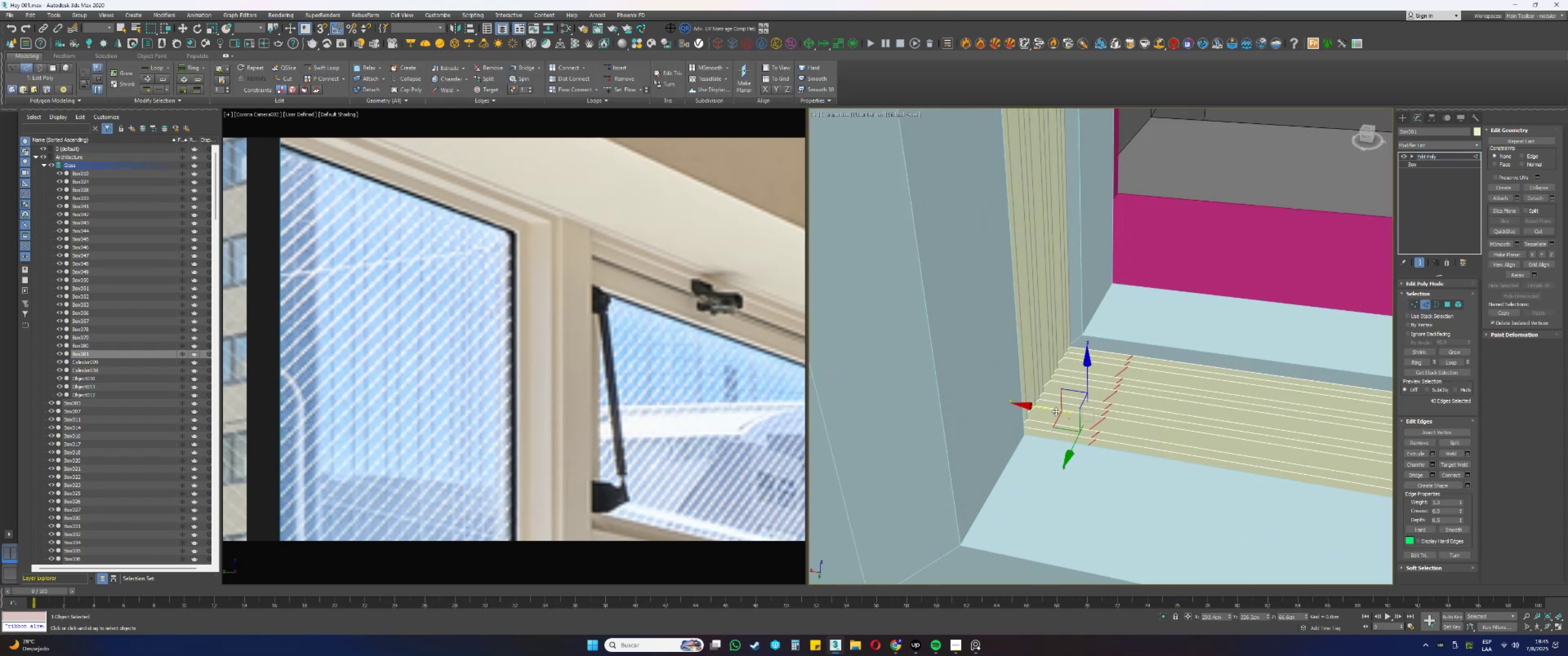 
left_click_drag(start_coordinate=[1053, 410], to_coordinate=[991, 403])
 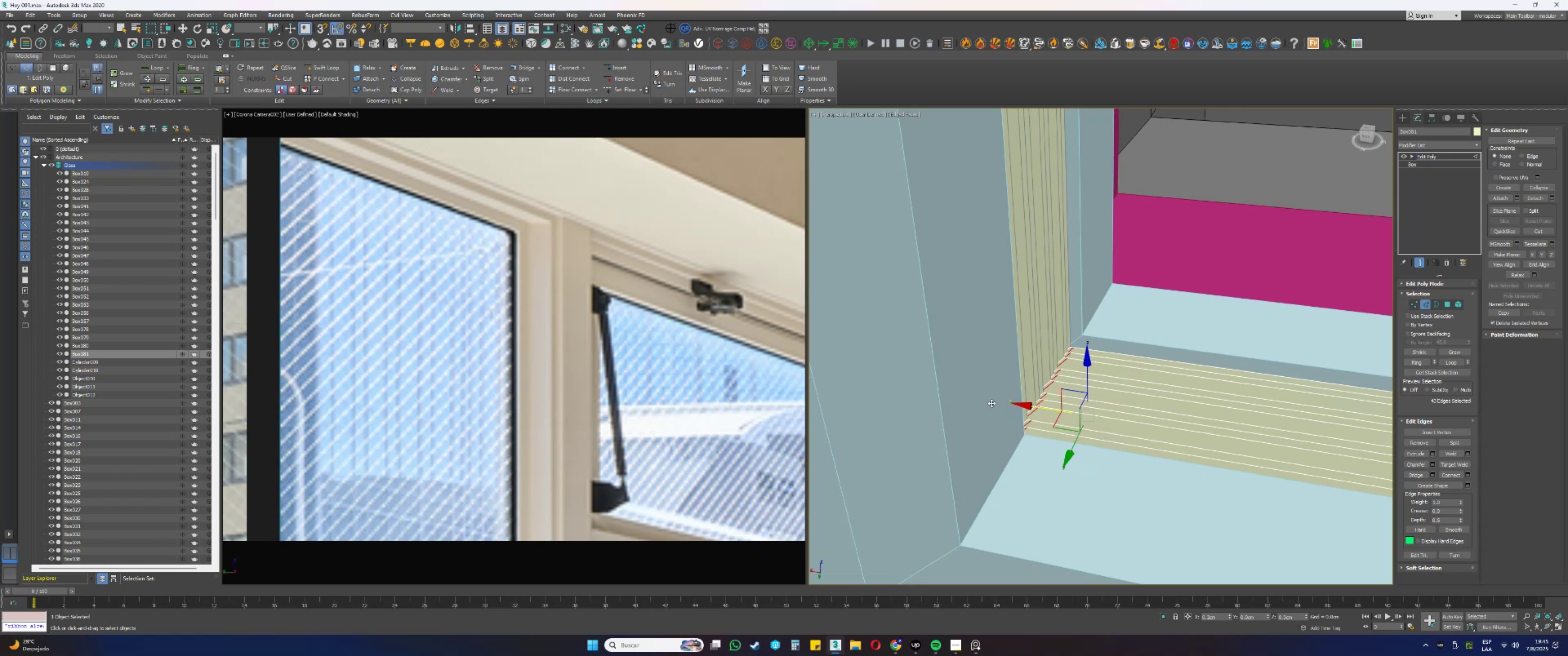 
hold_key(key=AltLeft, duration=0.48)
 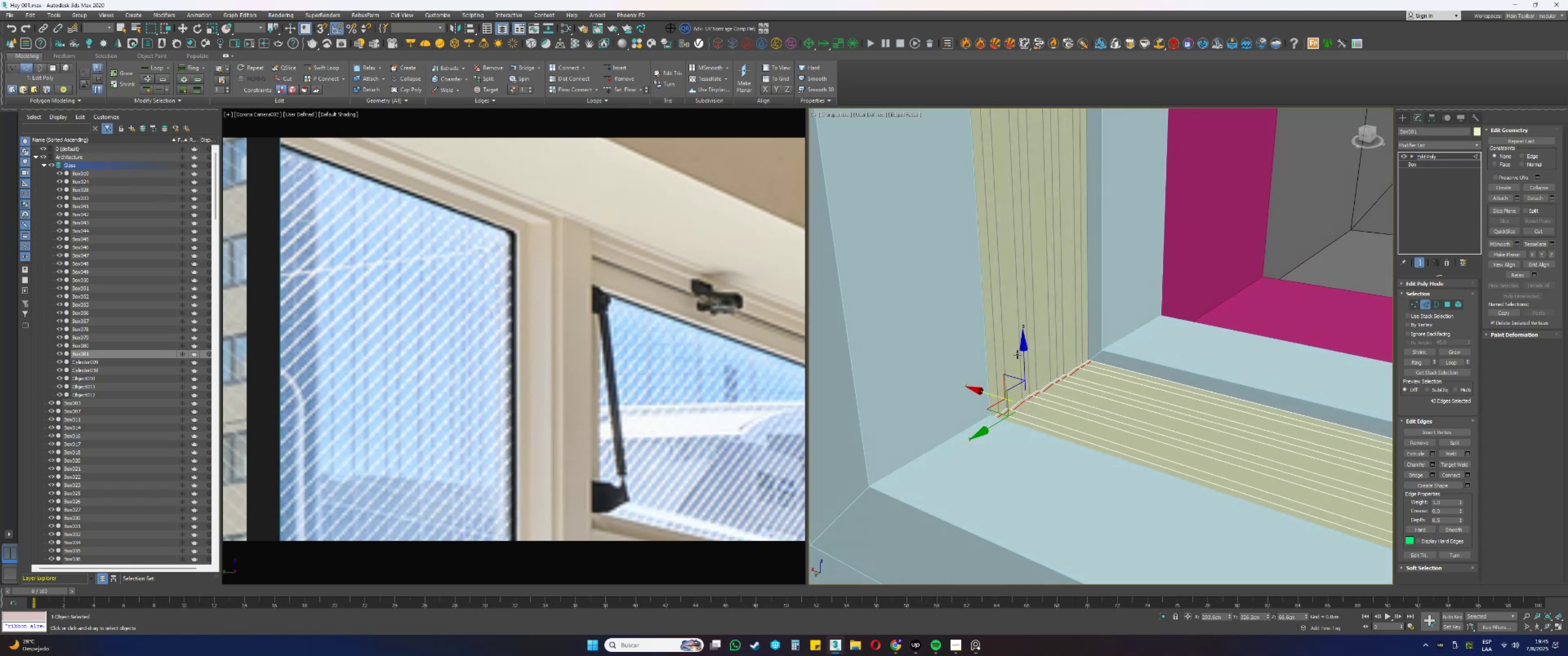 
left_click([1021, 354])
 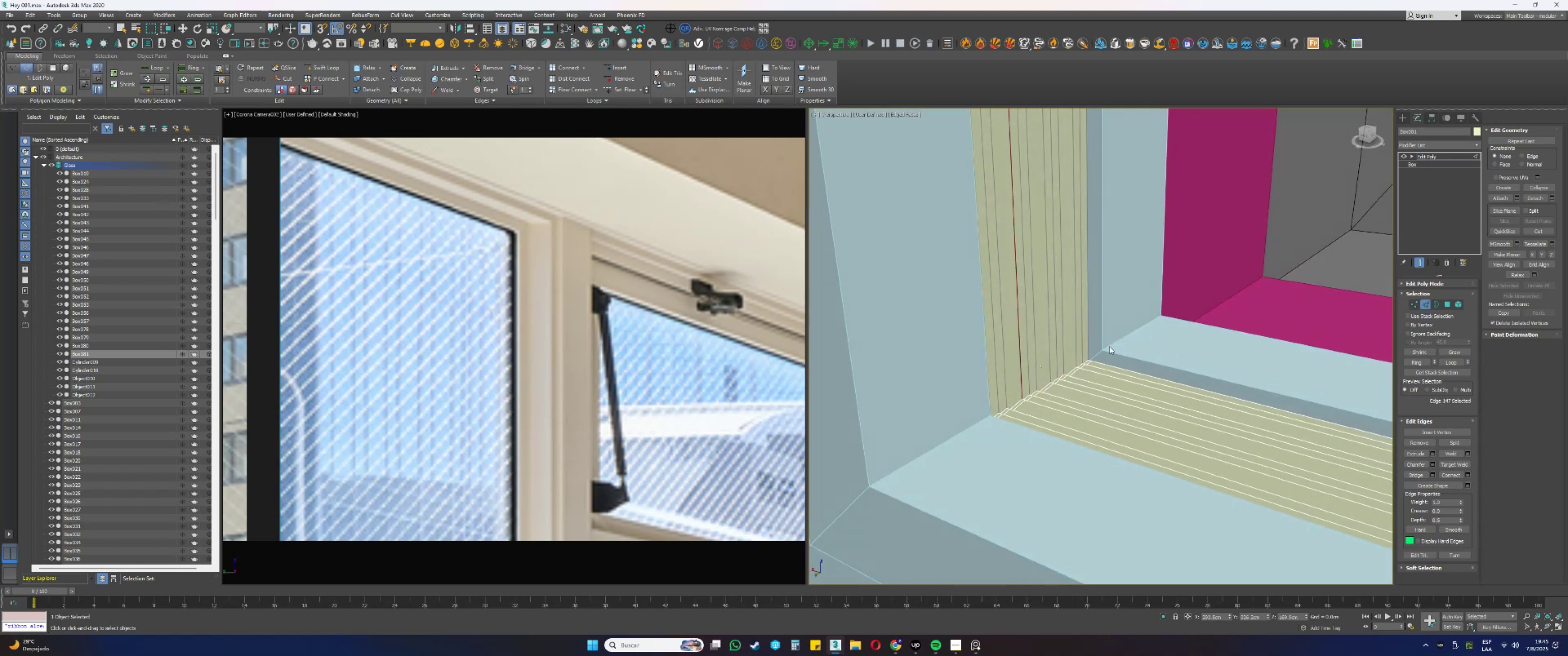 
left_click_drag(start_coordinate=[1166, 288], to_coordinate=[775, 250])
 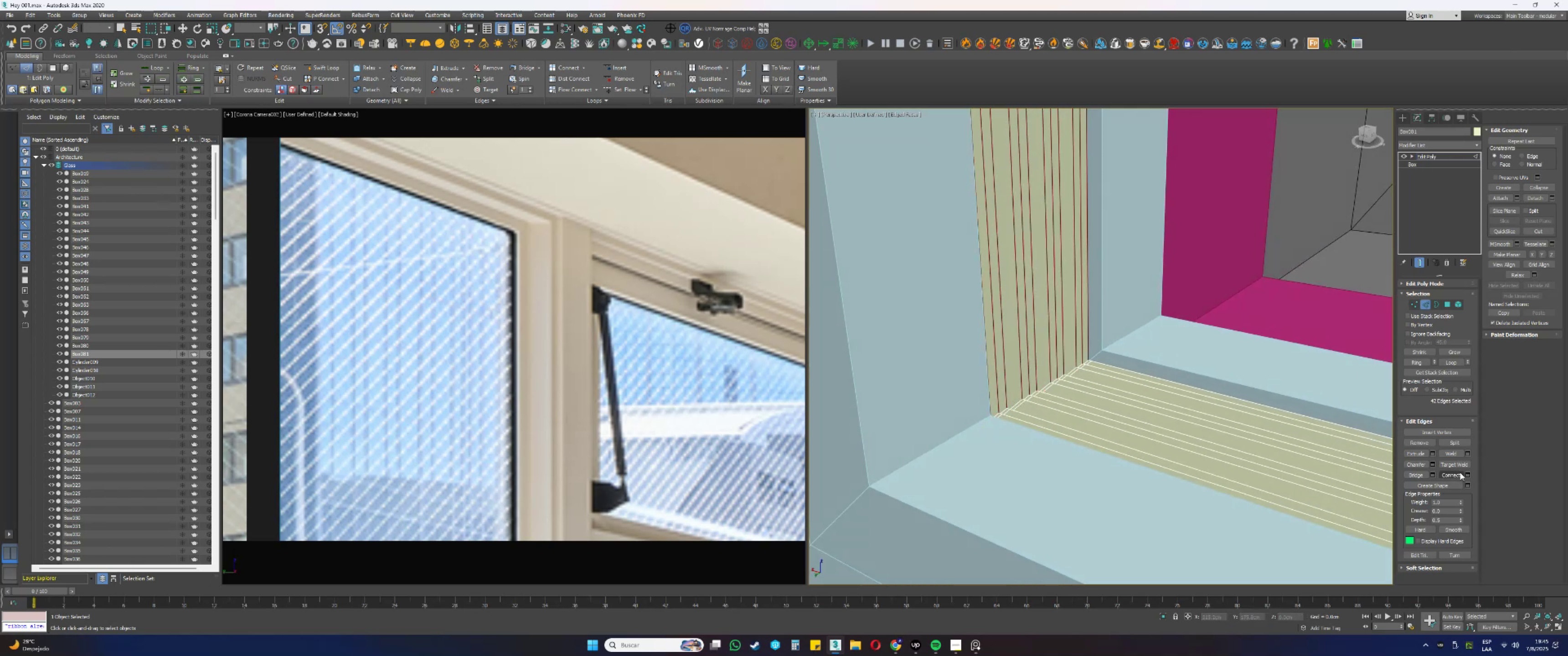 
left_click([1460, 473])
 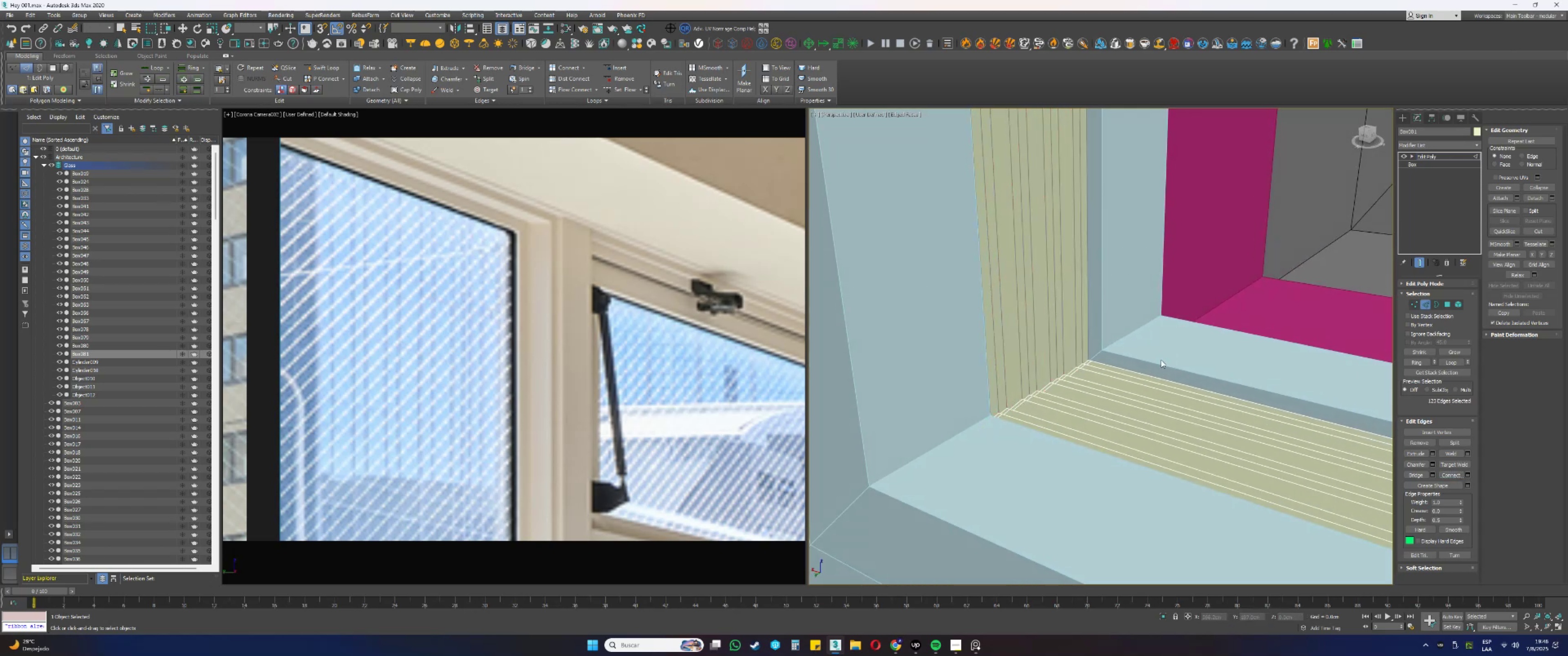 
scroll: coordinate [1081, 297], scroll_direction: down, amount: 13.0
 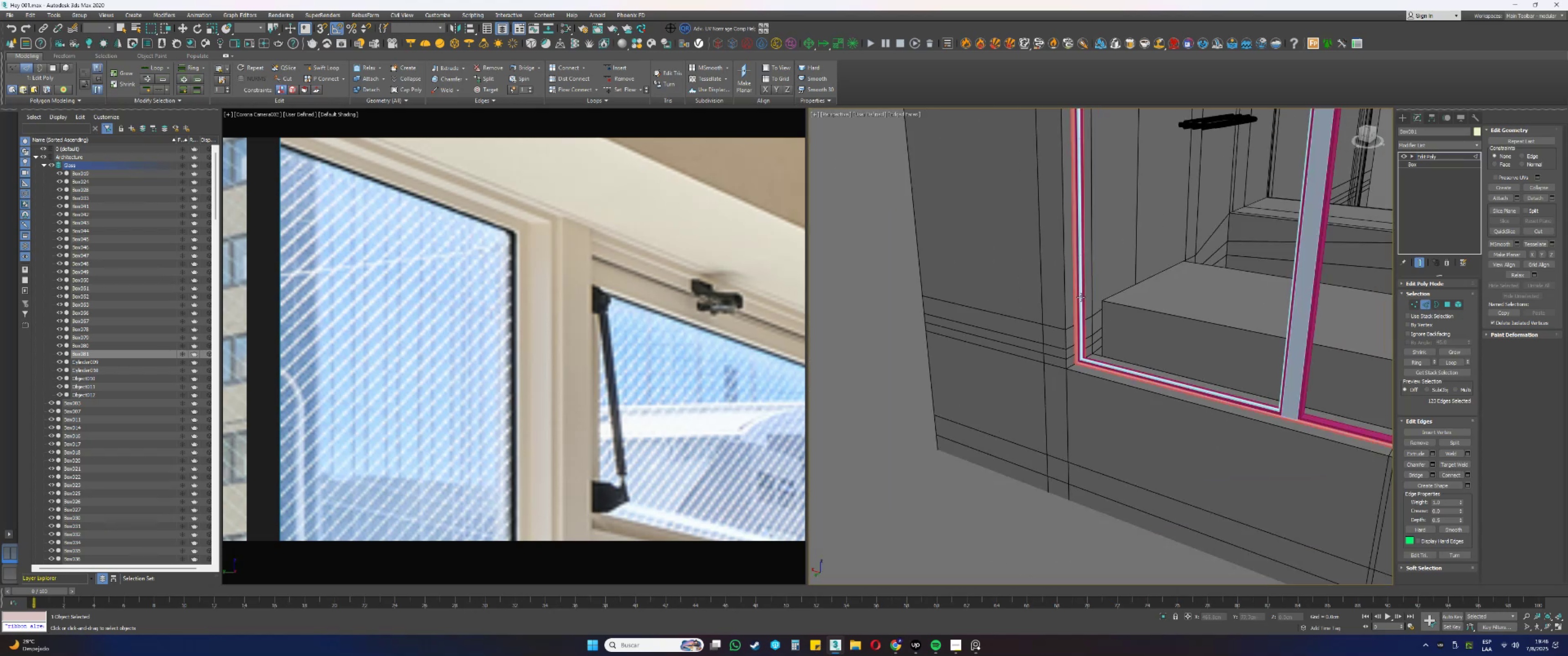 
key(W)
 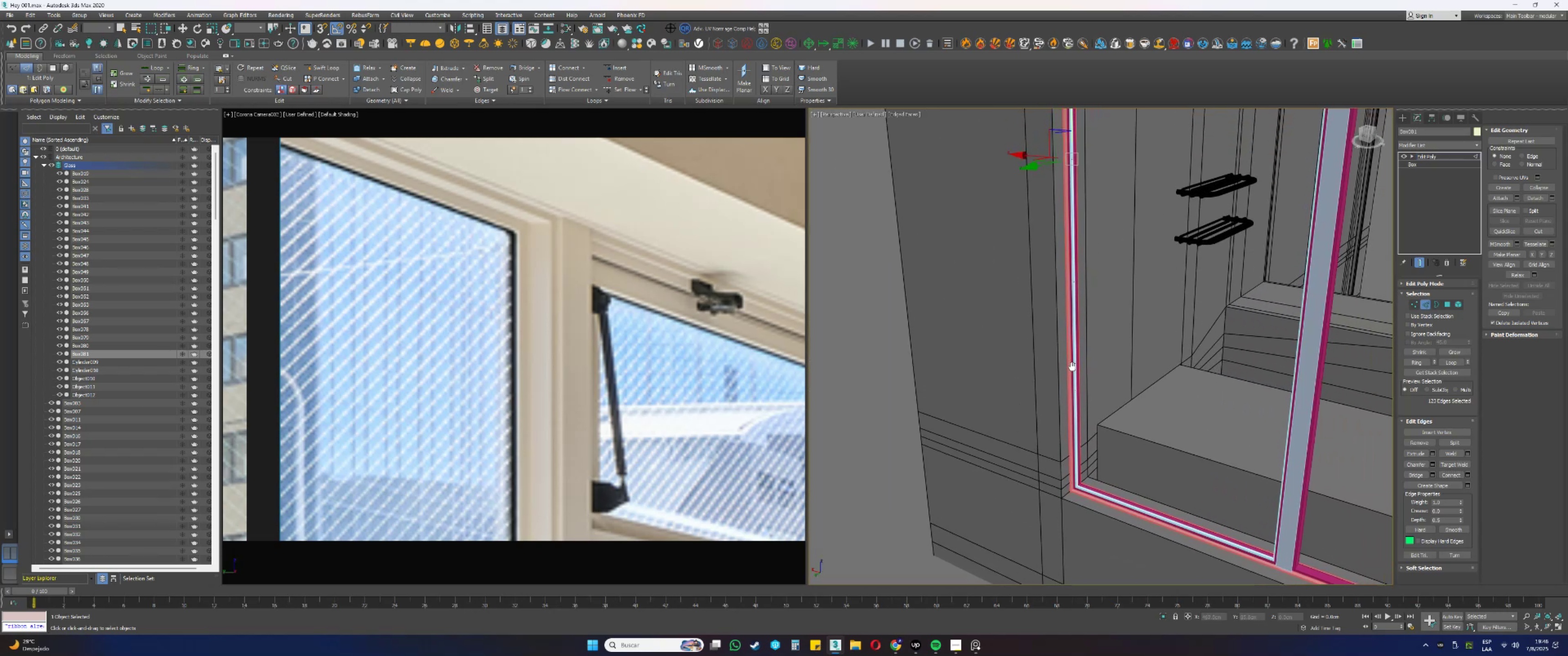 
key(Alt+AltLeft)
 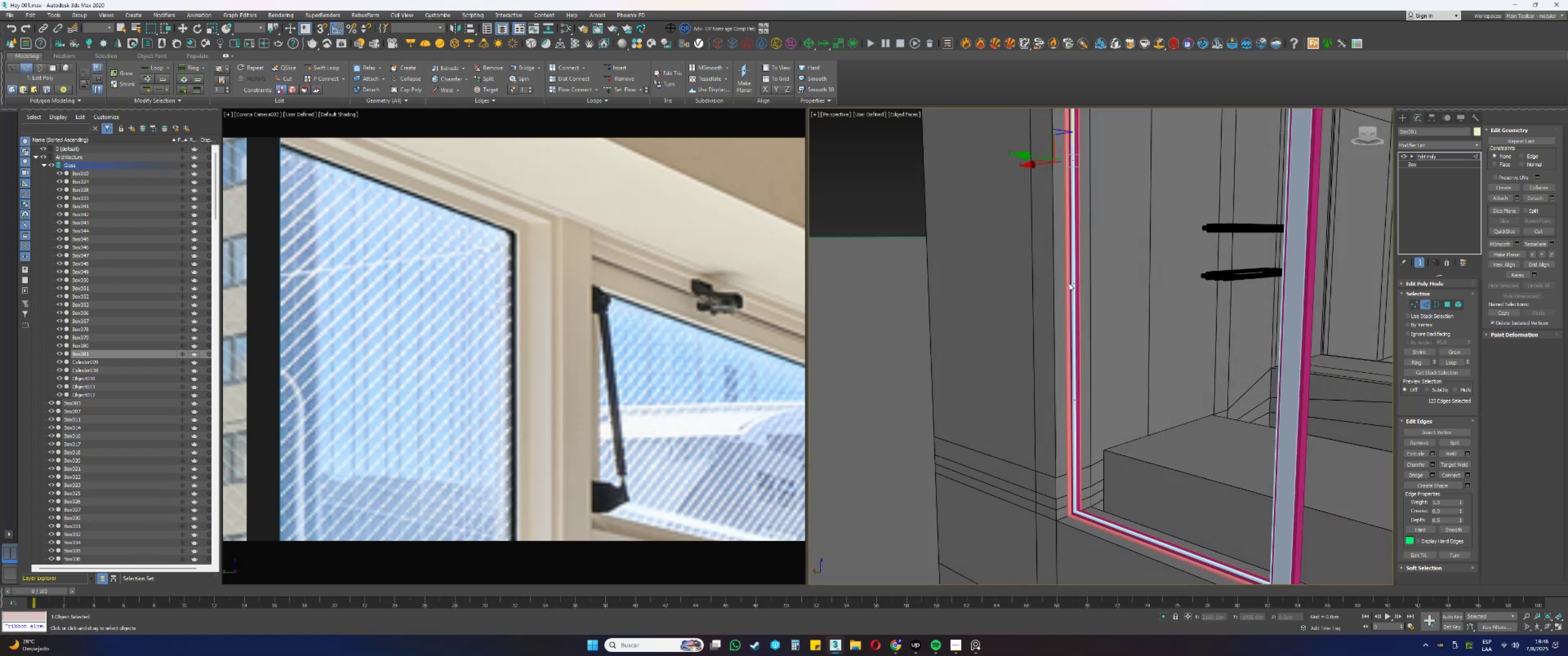 
key(Control+ControlLeft)
 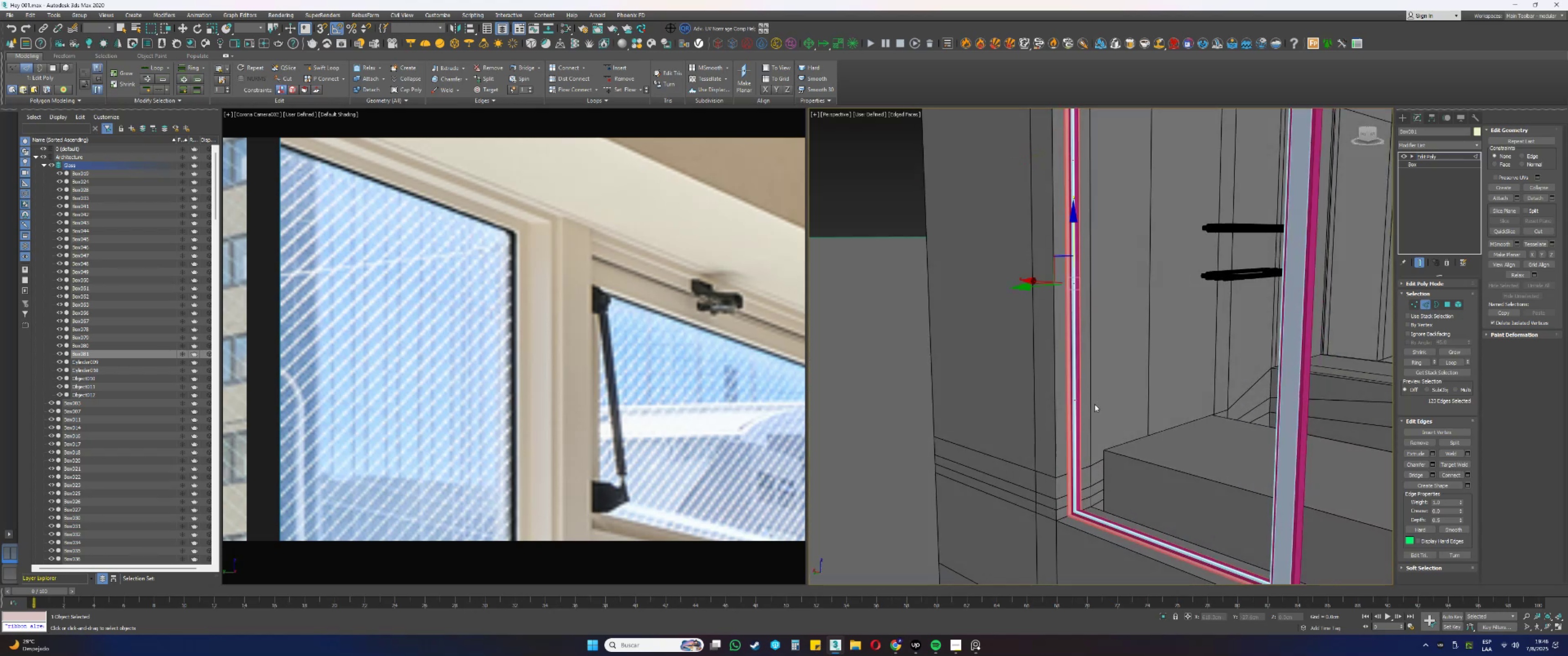 
key(Control+Z)
 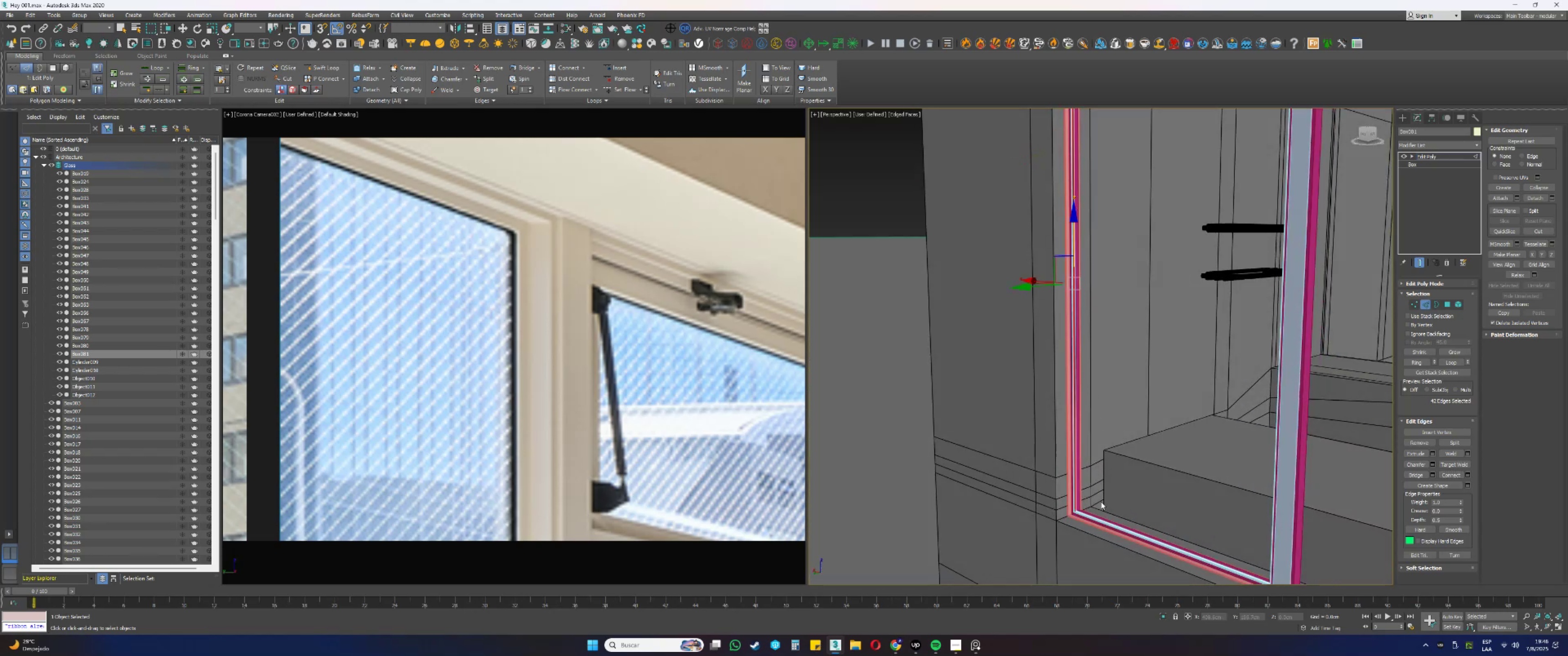 
key(Alt+AltLeft)
 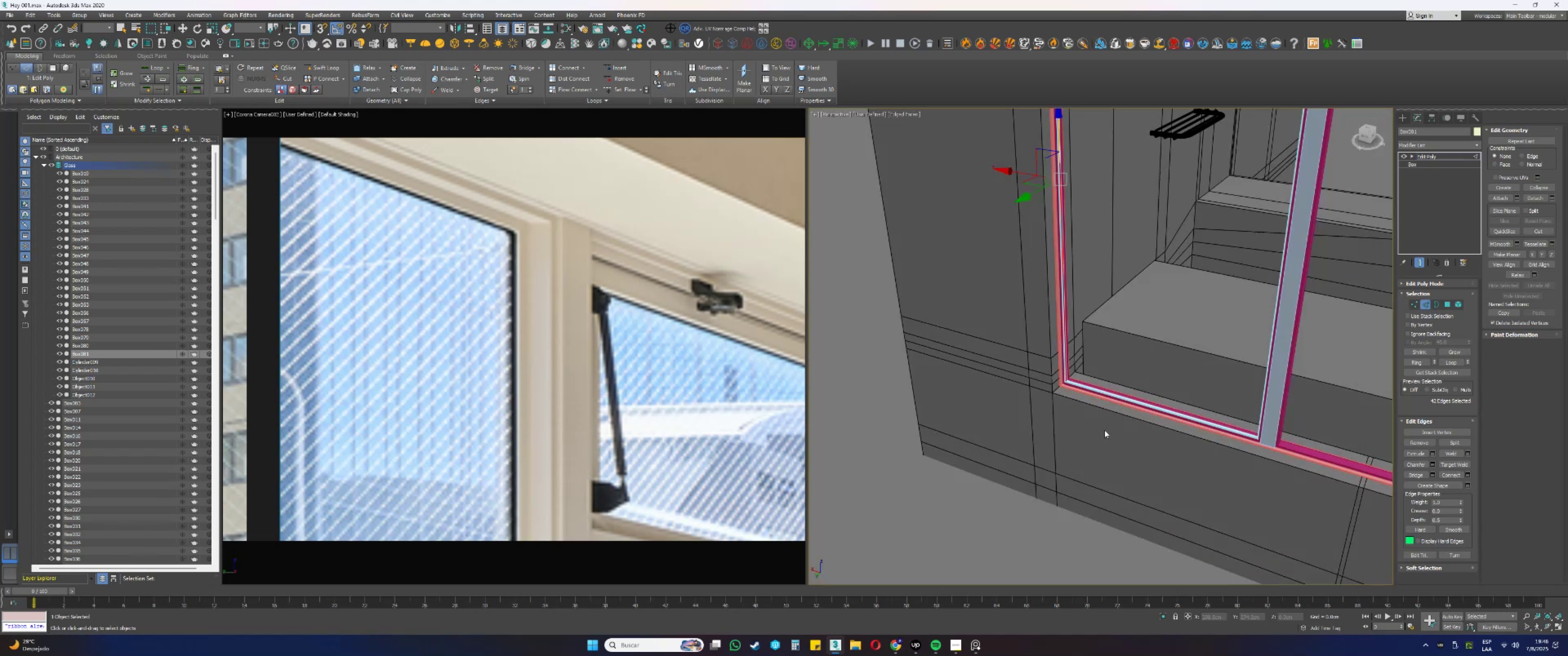 
scroll: coordinate [982, 319], scroll_direction: up, amount: 10.0
 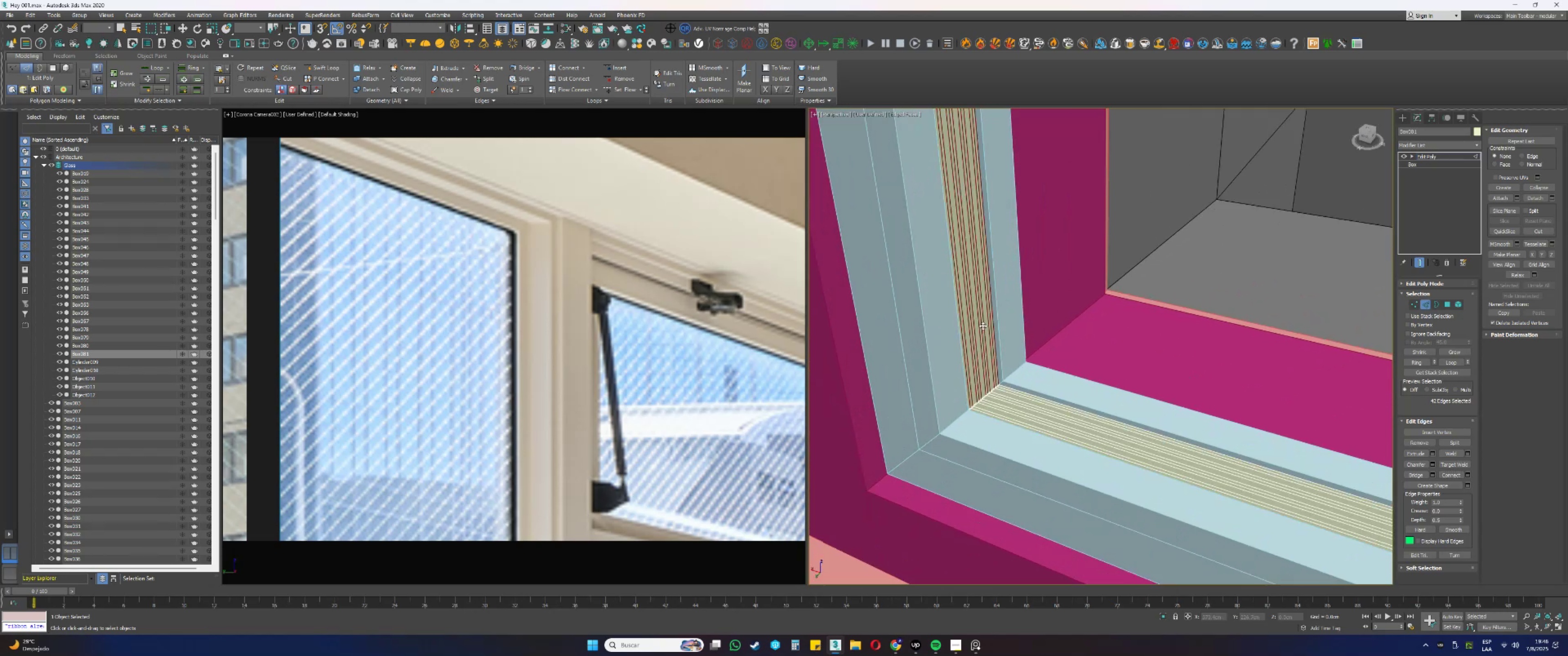 
key(Control+ControlLeft)
 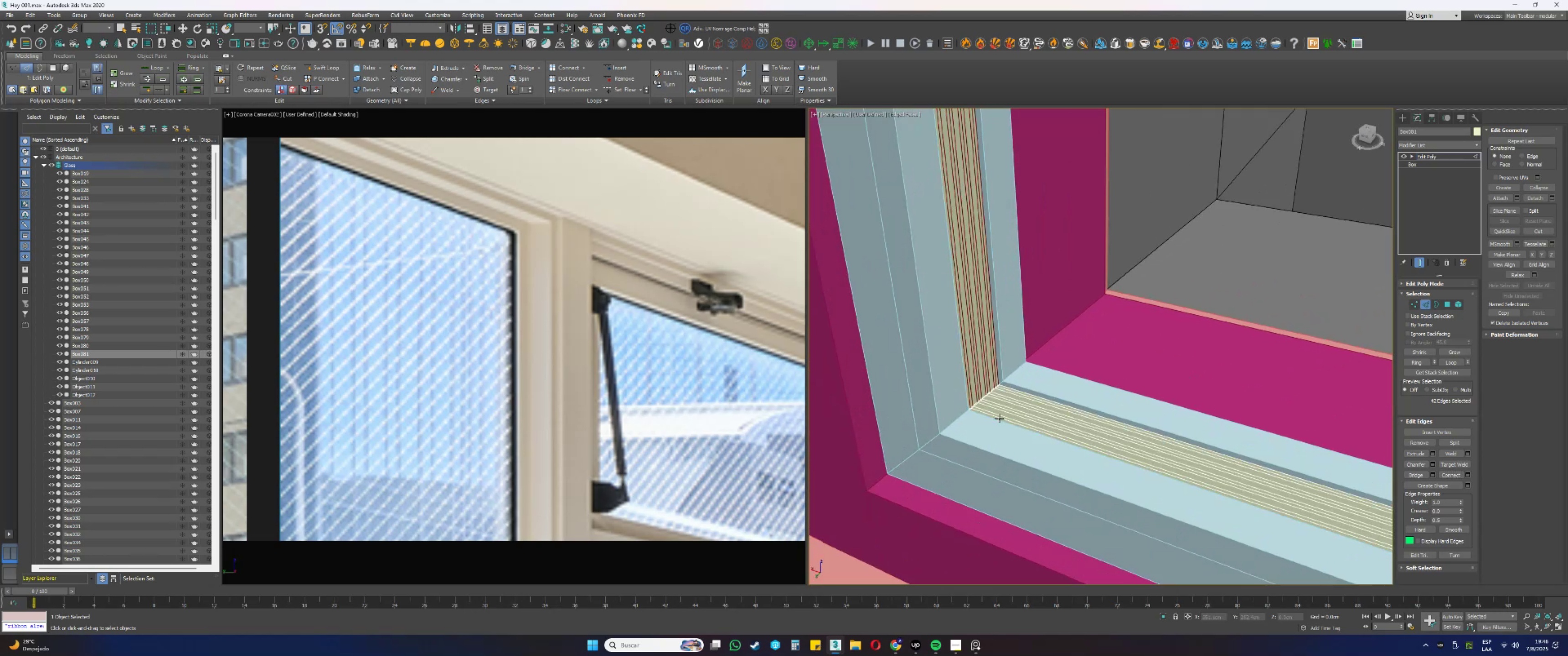 
key(Control+Z)
 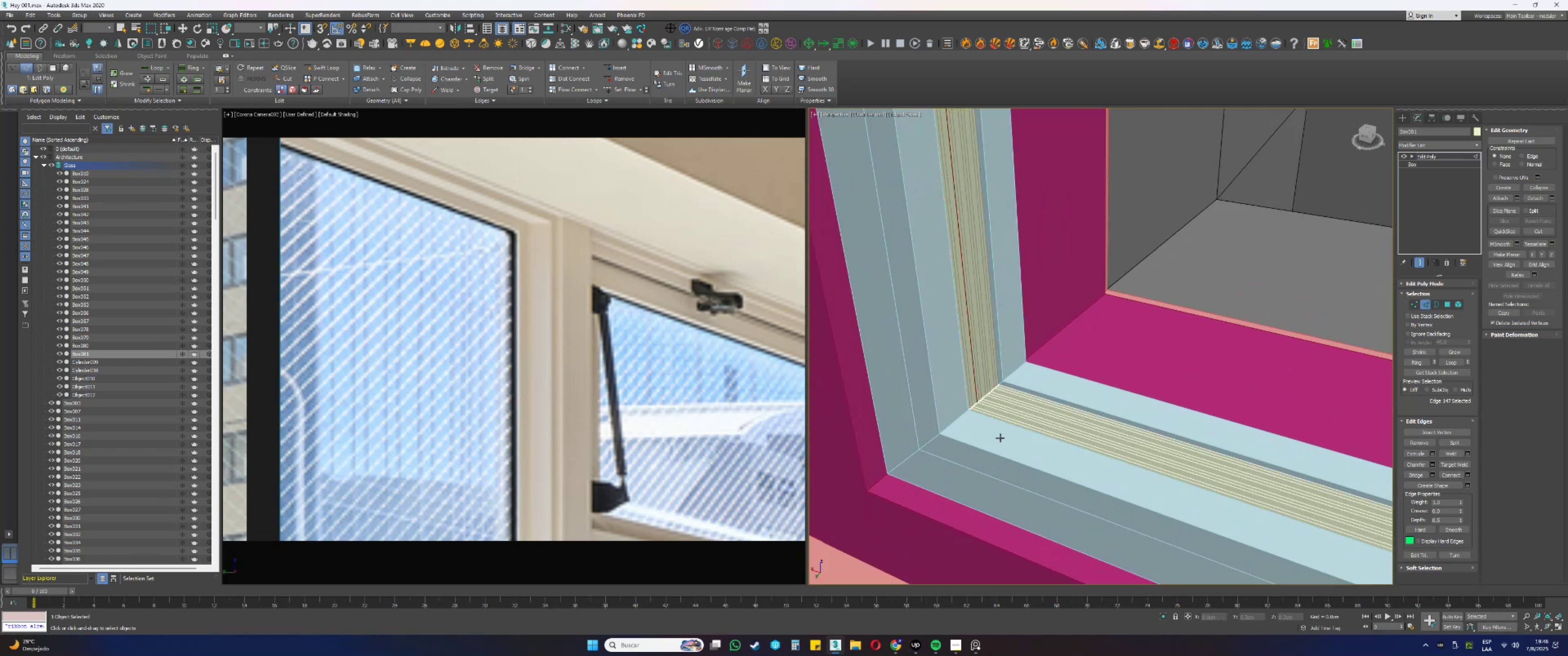 
scroll: coordinate [990, 398], scroll_direction: up, amount: 3.0
 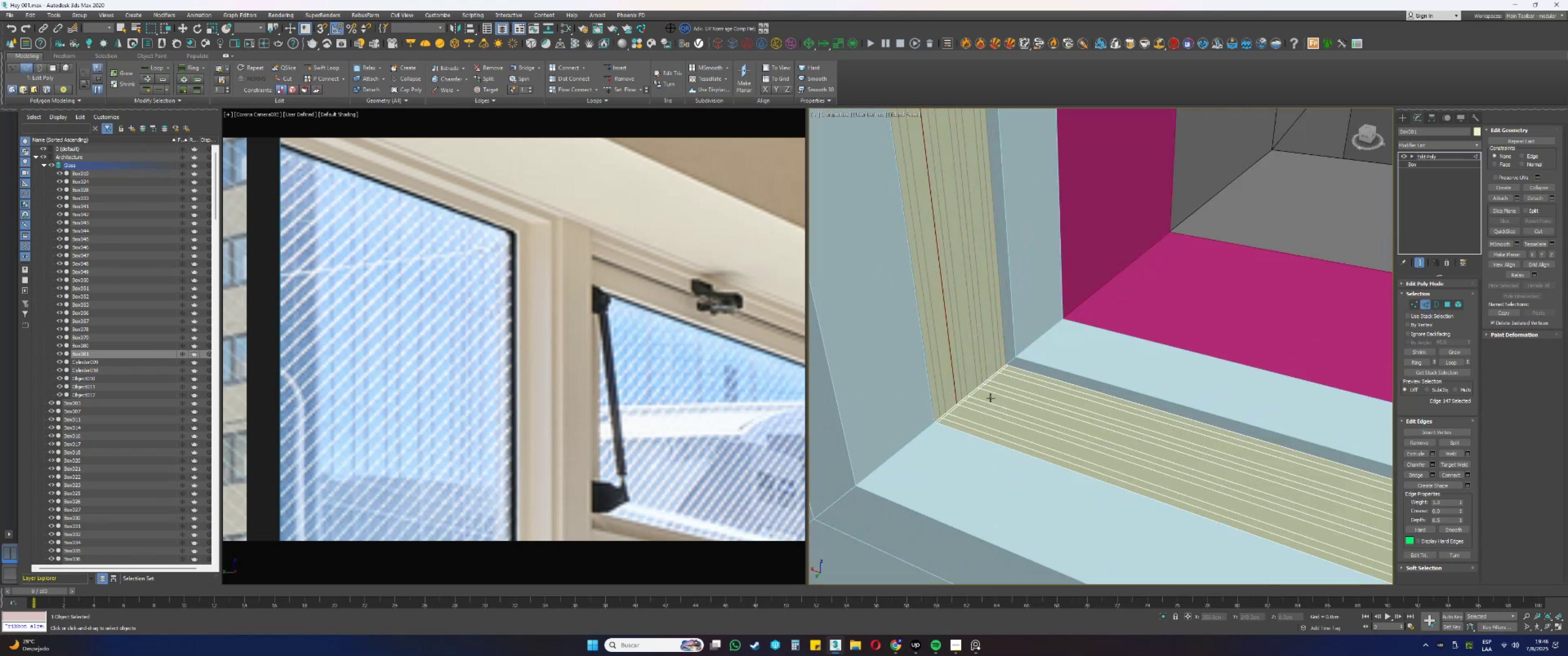 
key(Control+ControlLeft)
 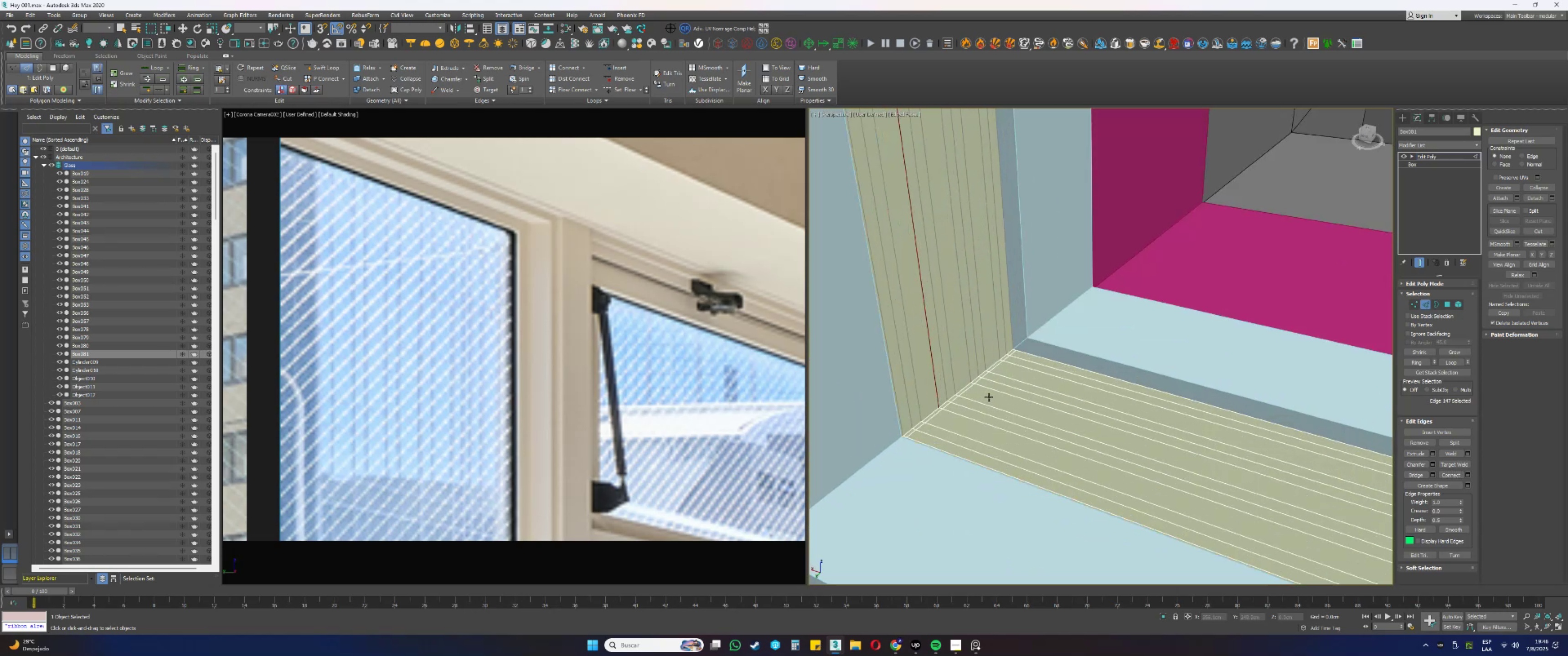 
key(Control+Z)
 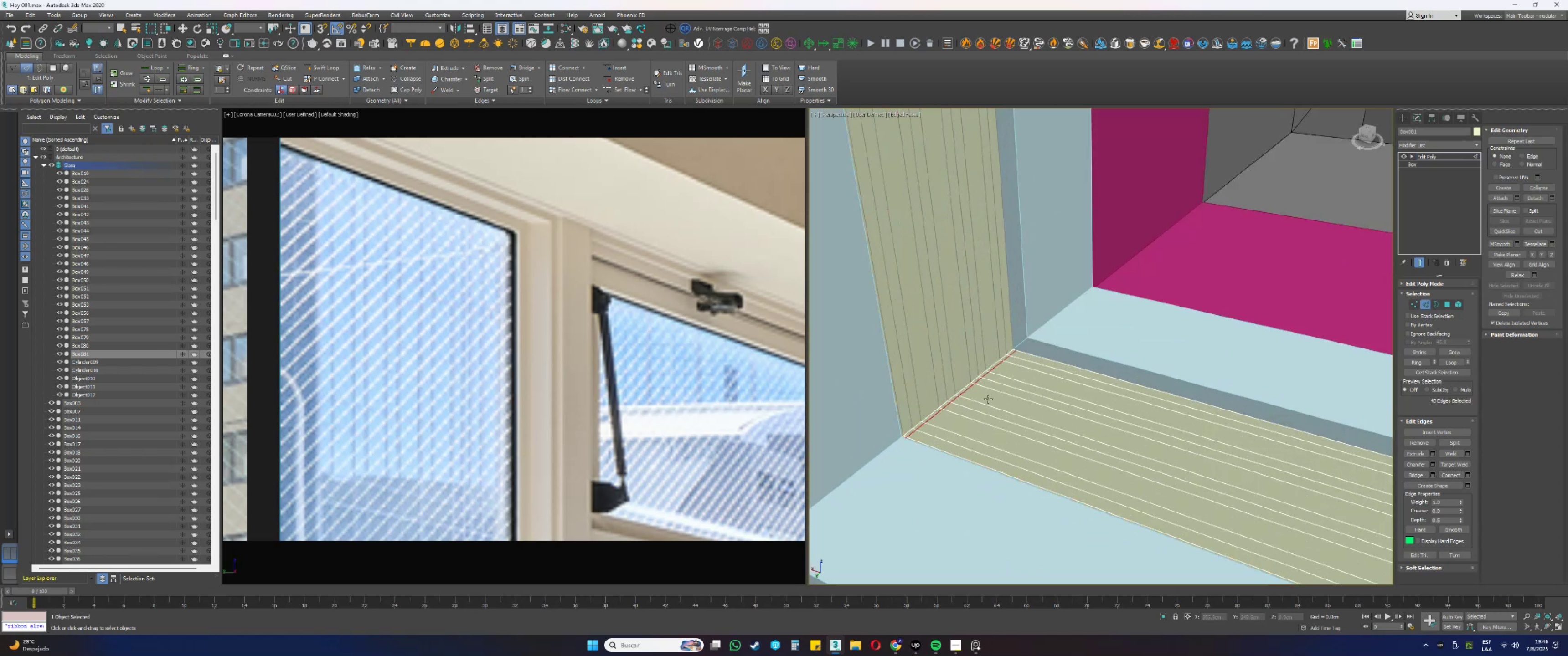 
key(Control+ControlLeft)
 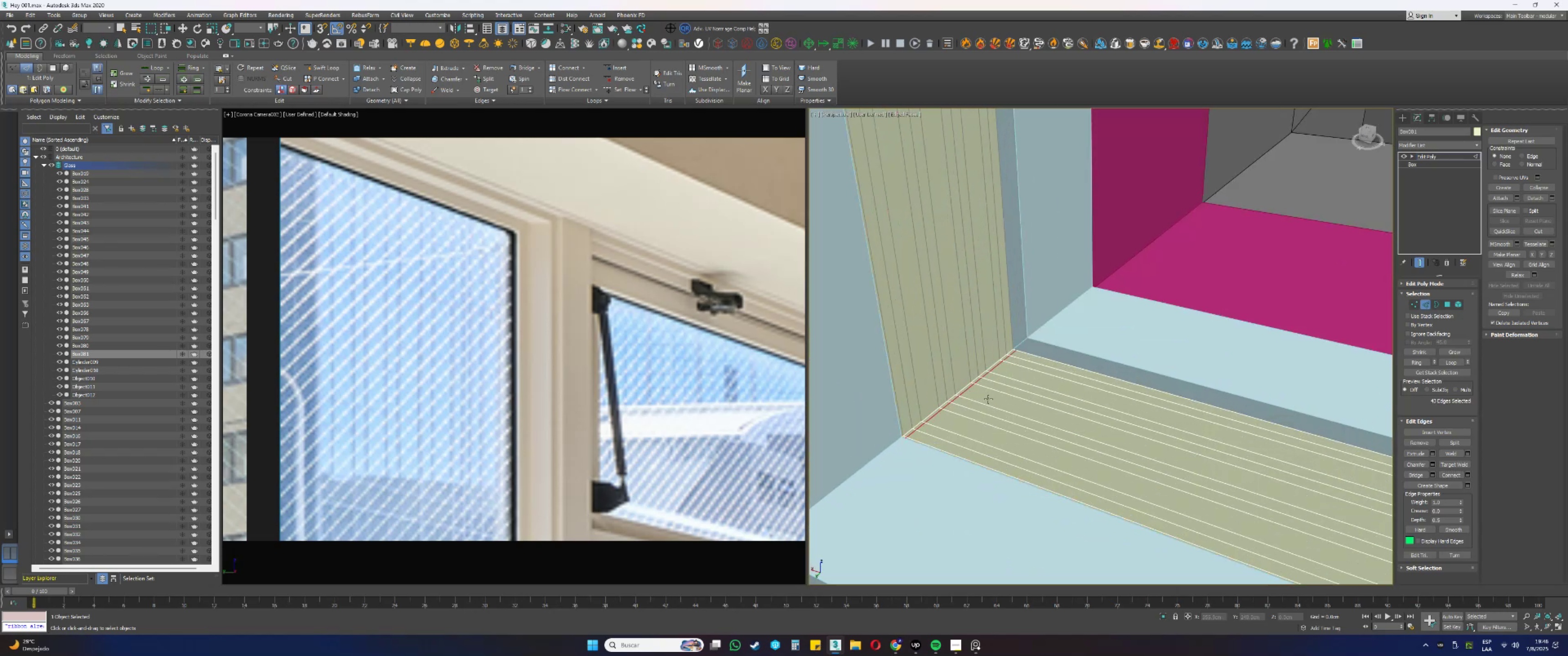 
key(Control+Z)
 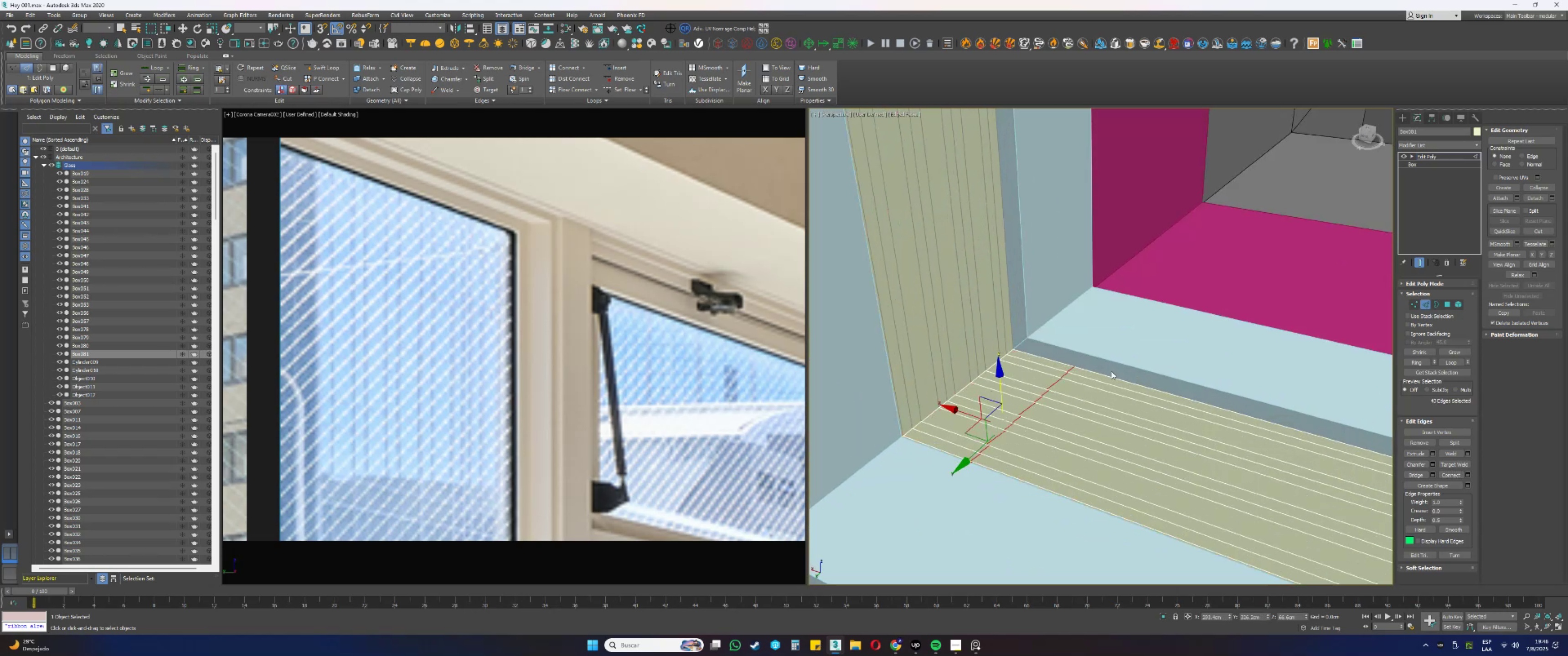 
key(Control+ControlLeft)
 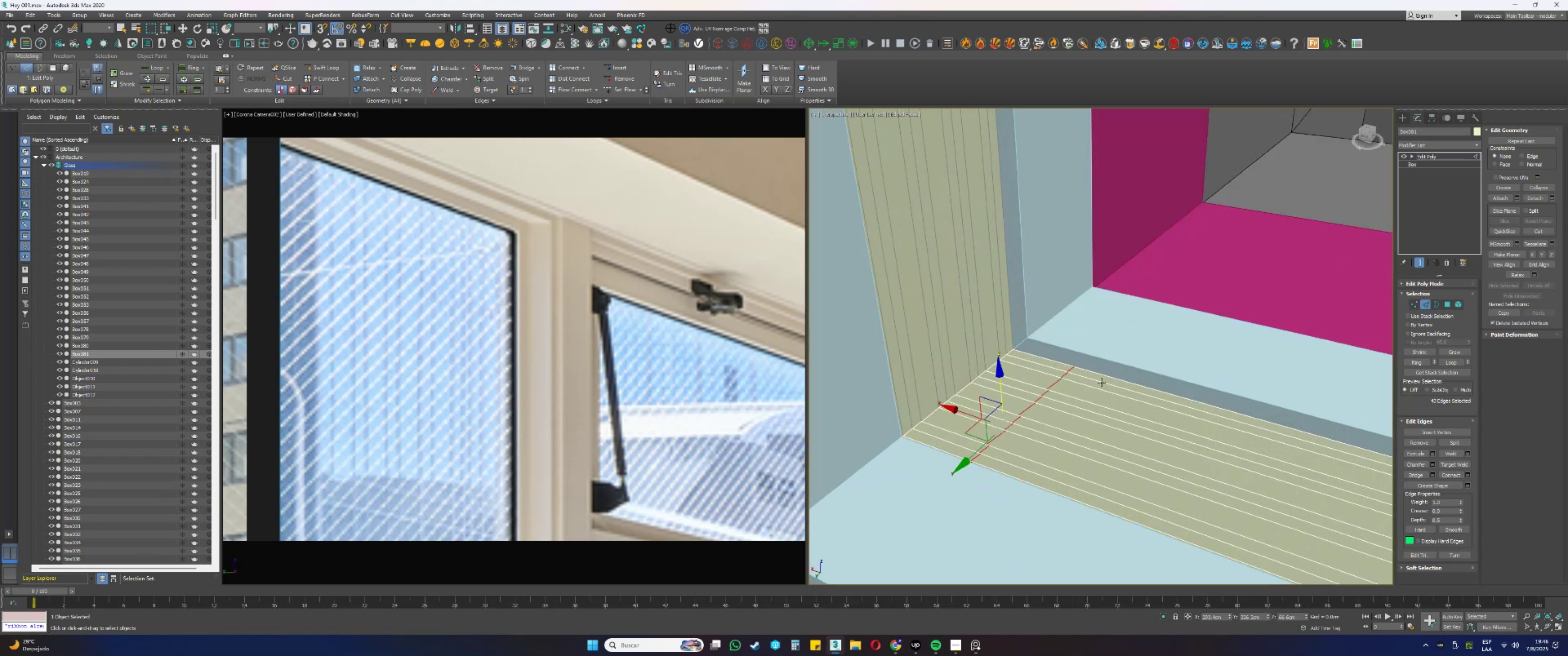 
key(Control+Z)
 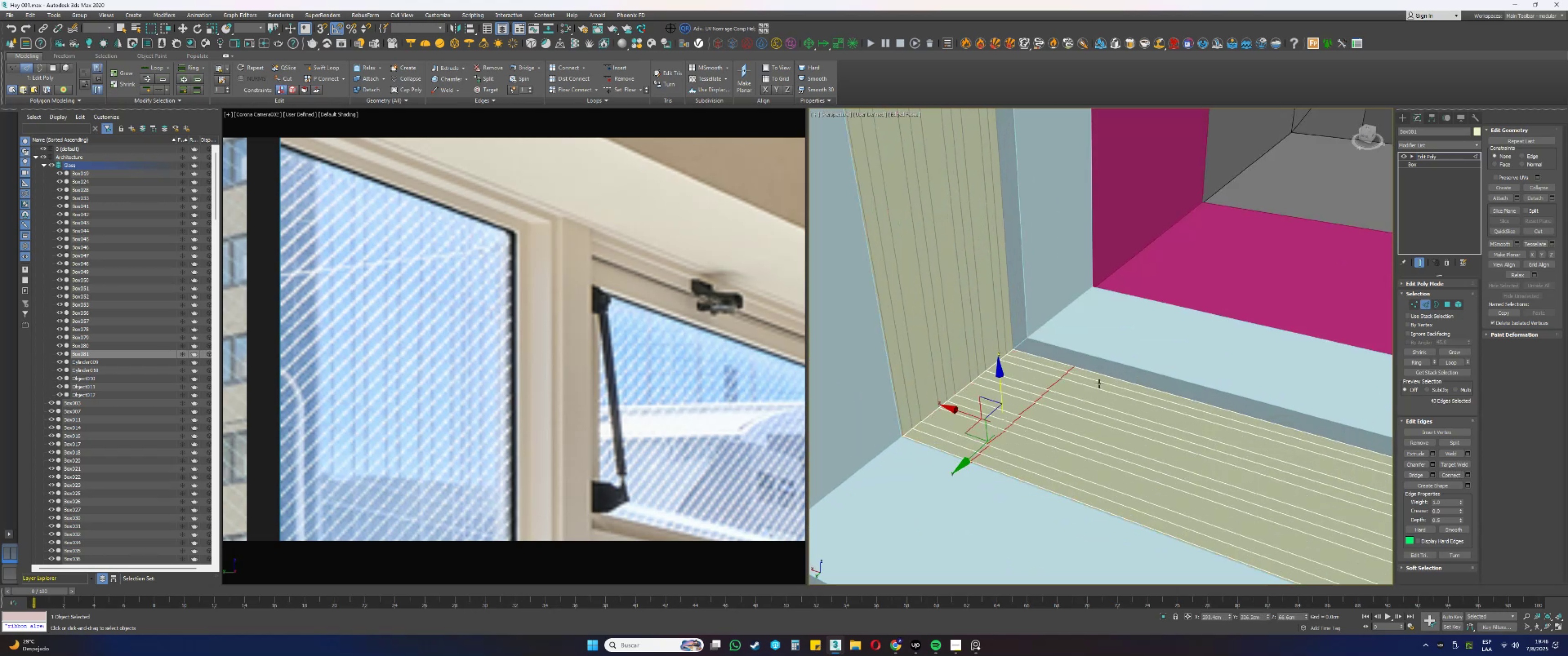 
key(Control+ControlLeft)
 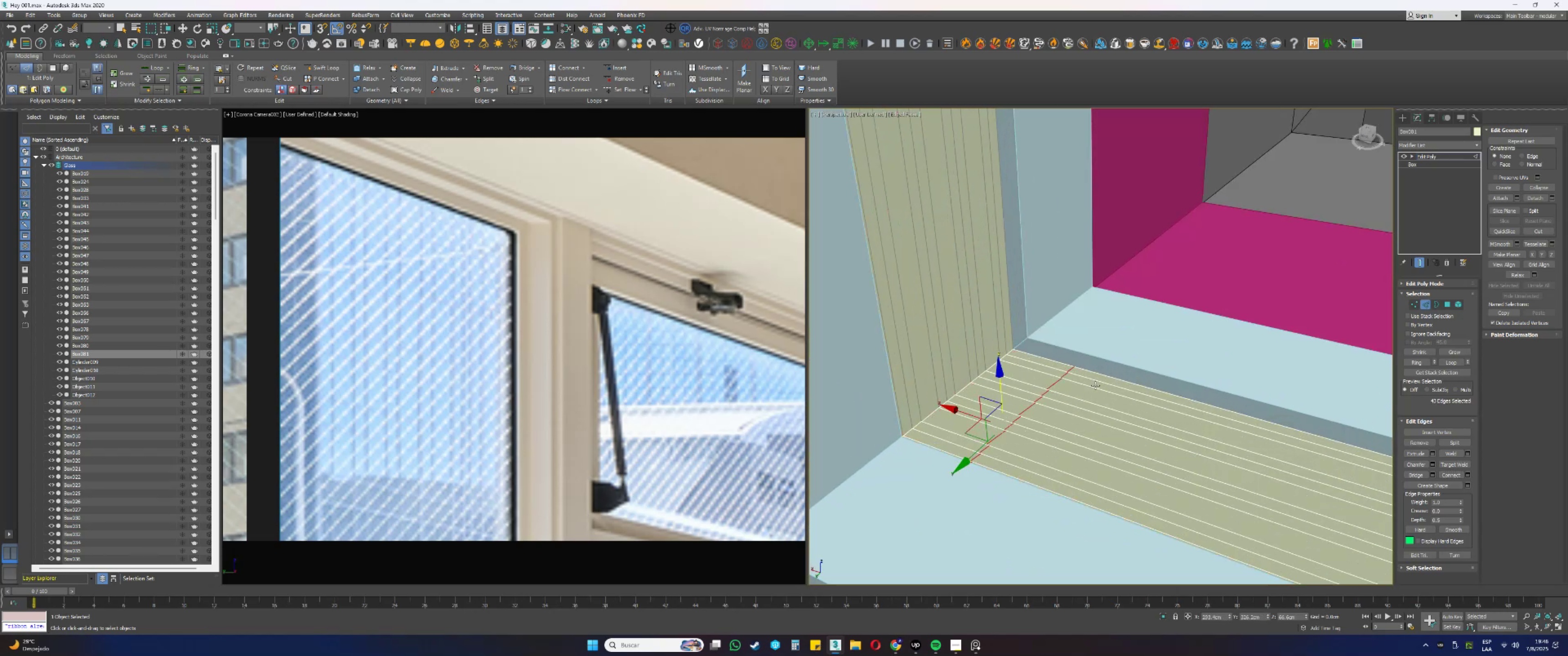 
key(Control+Z)
 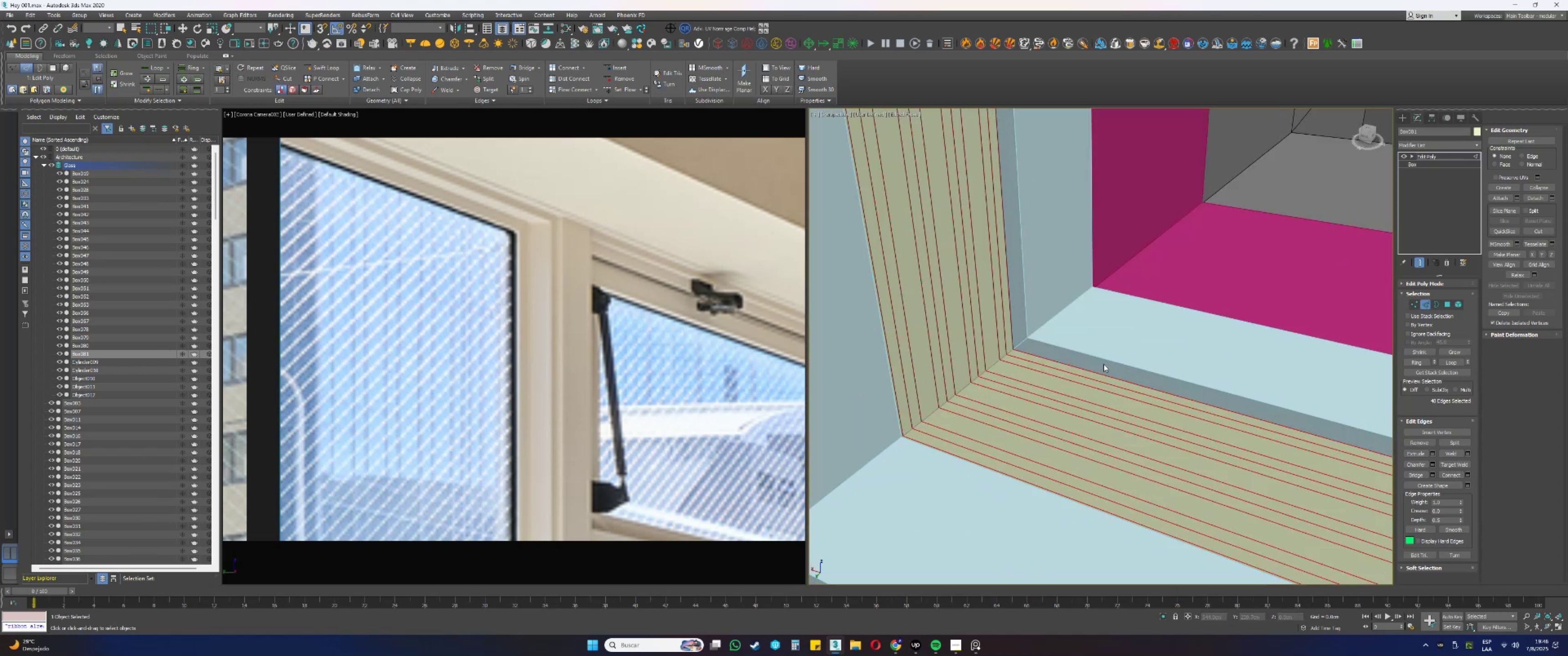 
left_click_drag(start_coordinate=[1202, 309], to_coordinate=[1202, 323])
 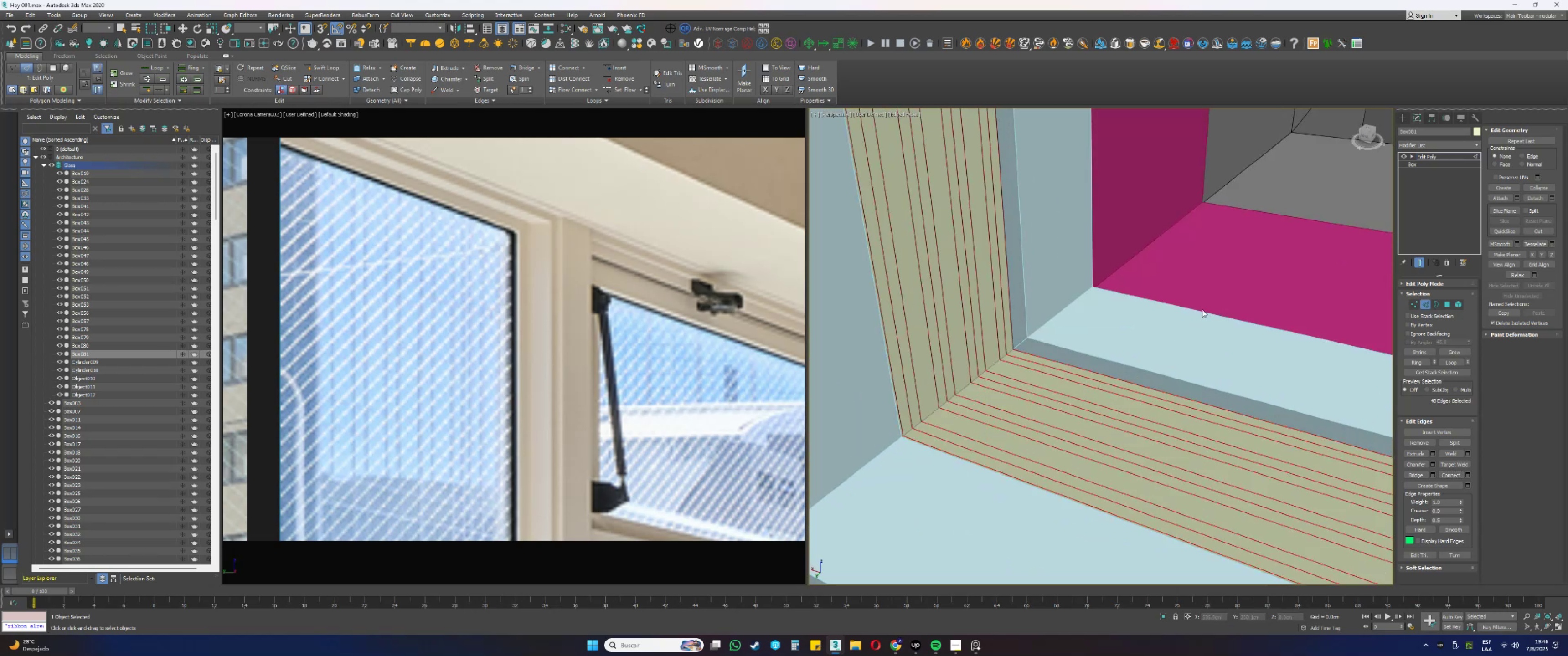 
left_click_drag(start_coordinate=[1199, 381], to_coordinate=[1181, 646])
 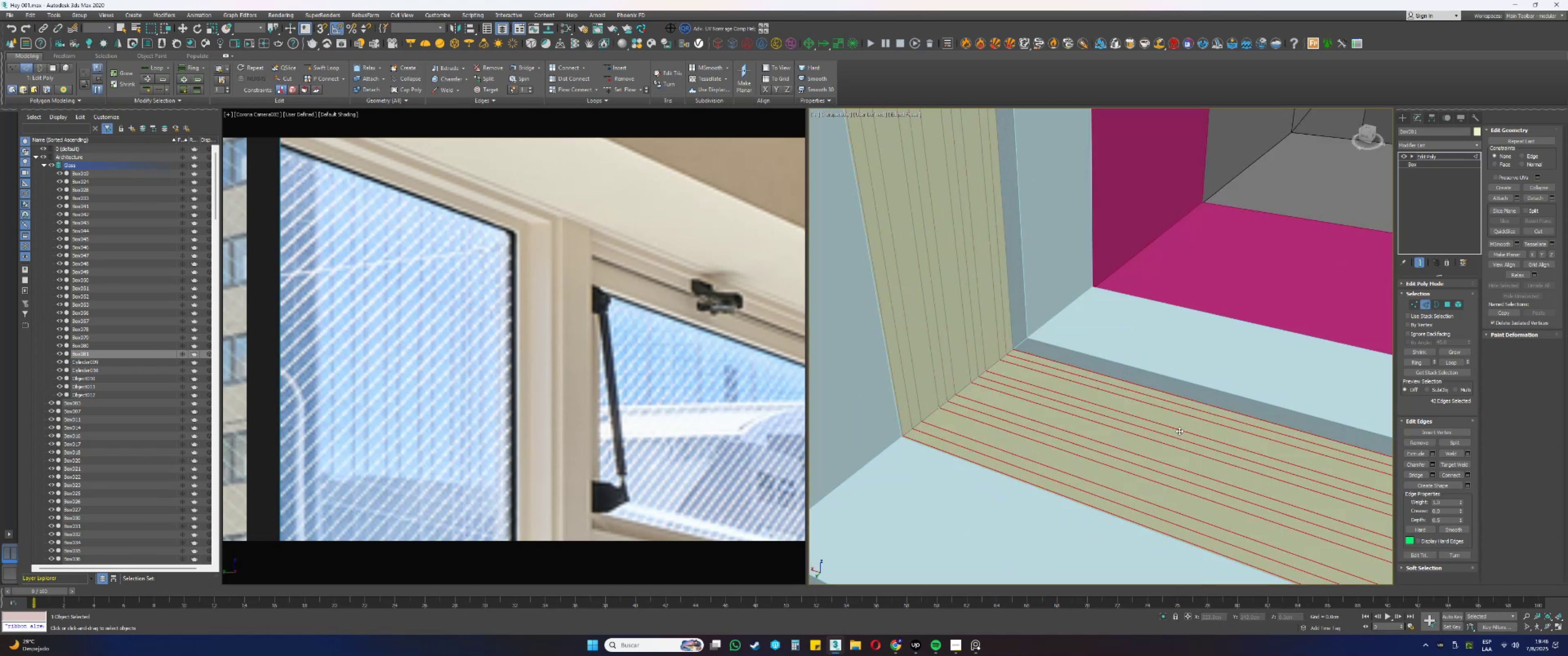 
left_click_drag(start_coordinate=[1224, 336], to_coordinate=[1225, 343])
 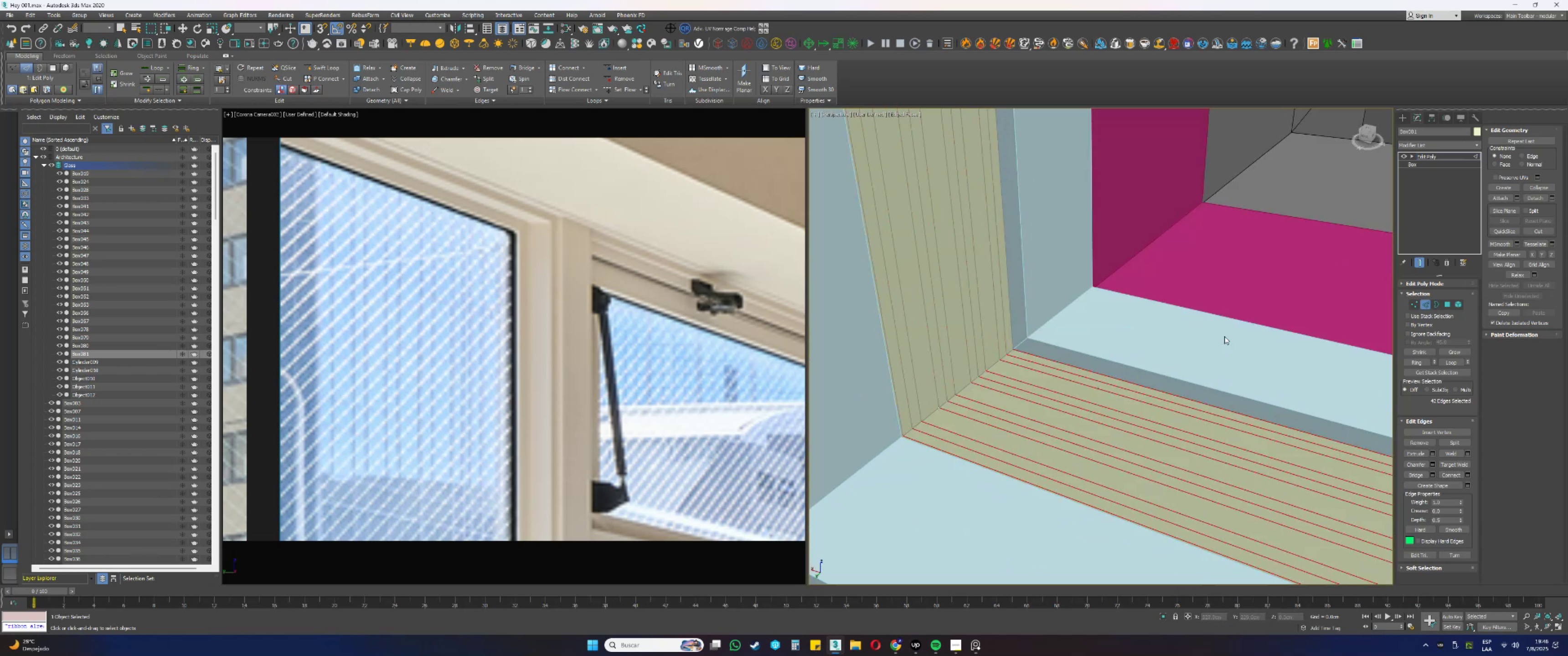 
left_click_drag(start_coordinate=[1209, 463], to_coordinate=[1173, 585])
 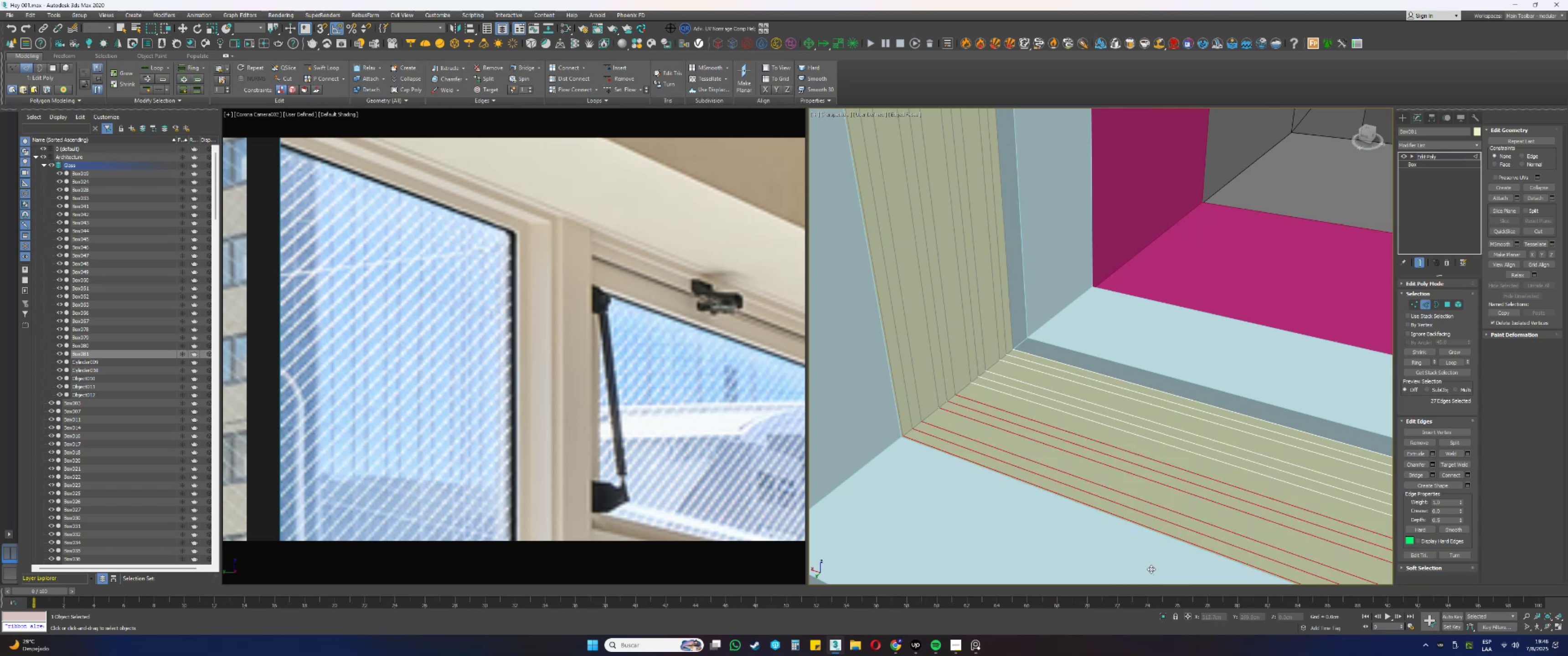 
left_click_drag(start_coordinate=[1129, 448], to_coordinate=[1120, 377])
 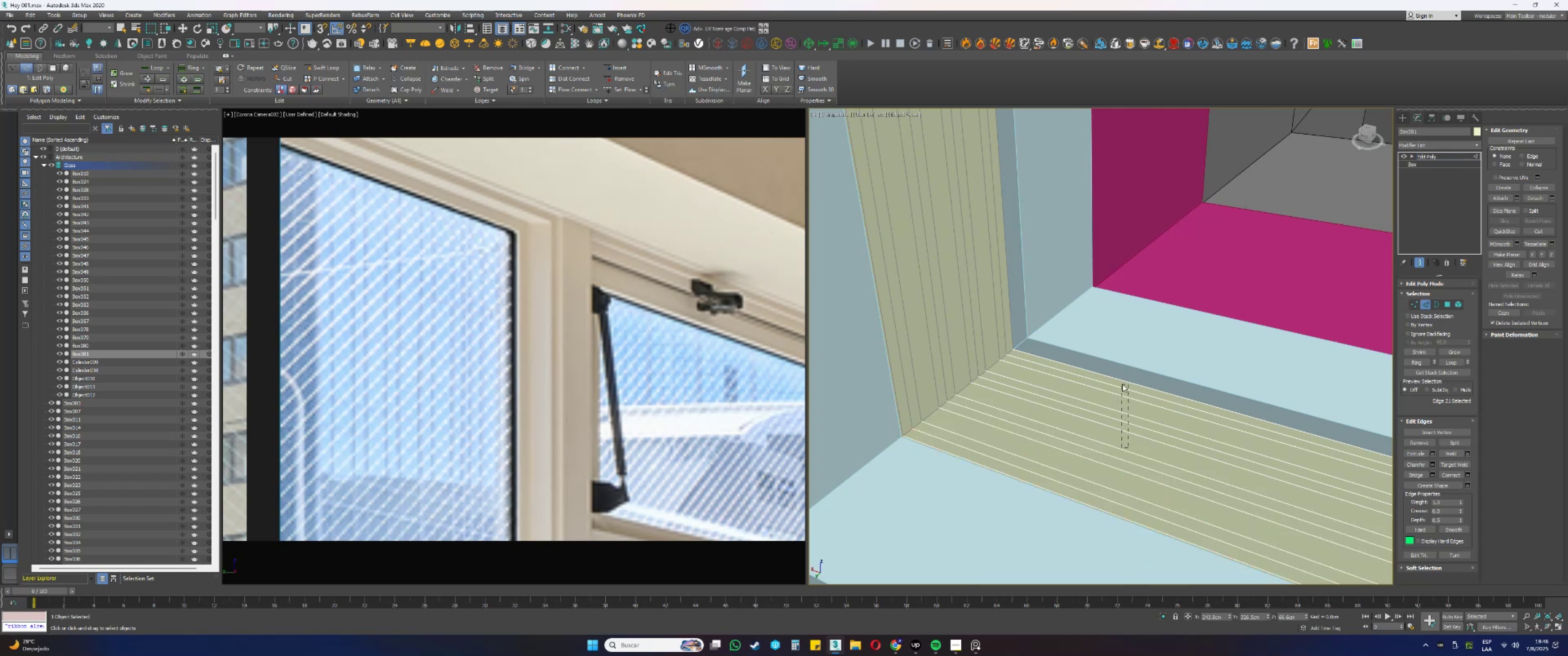 
left_click_drag(start_coordinate=[1115, 373], to_coordinate=[1104, 362])
 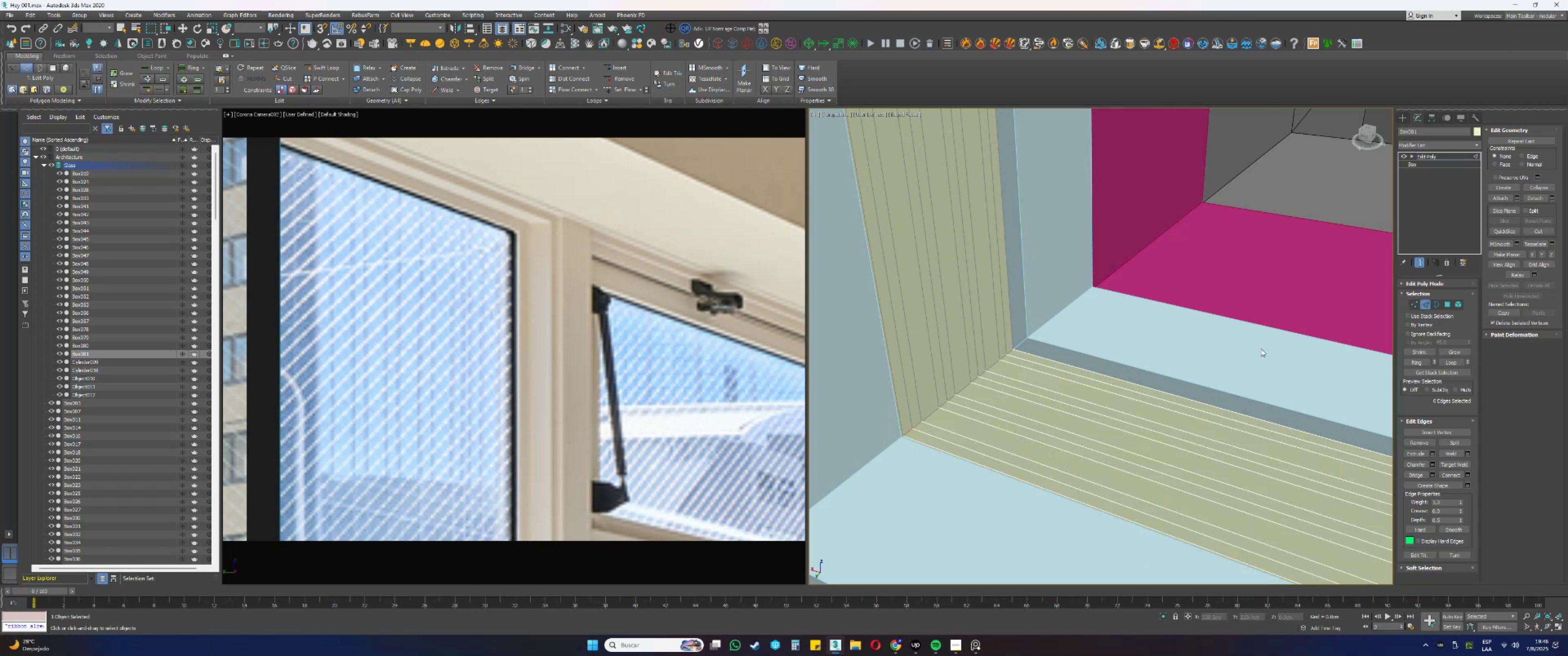 
scroll: coordinate [1177, 374], scroll_direction: down, amount: 2.0
 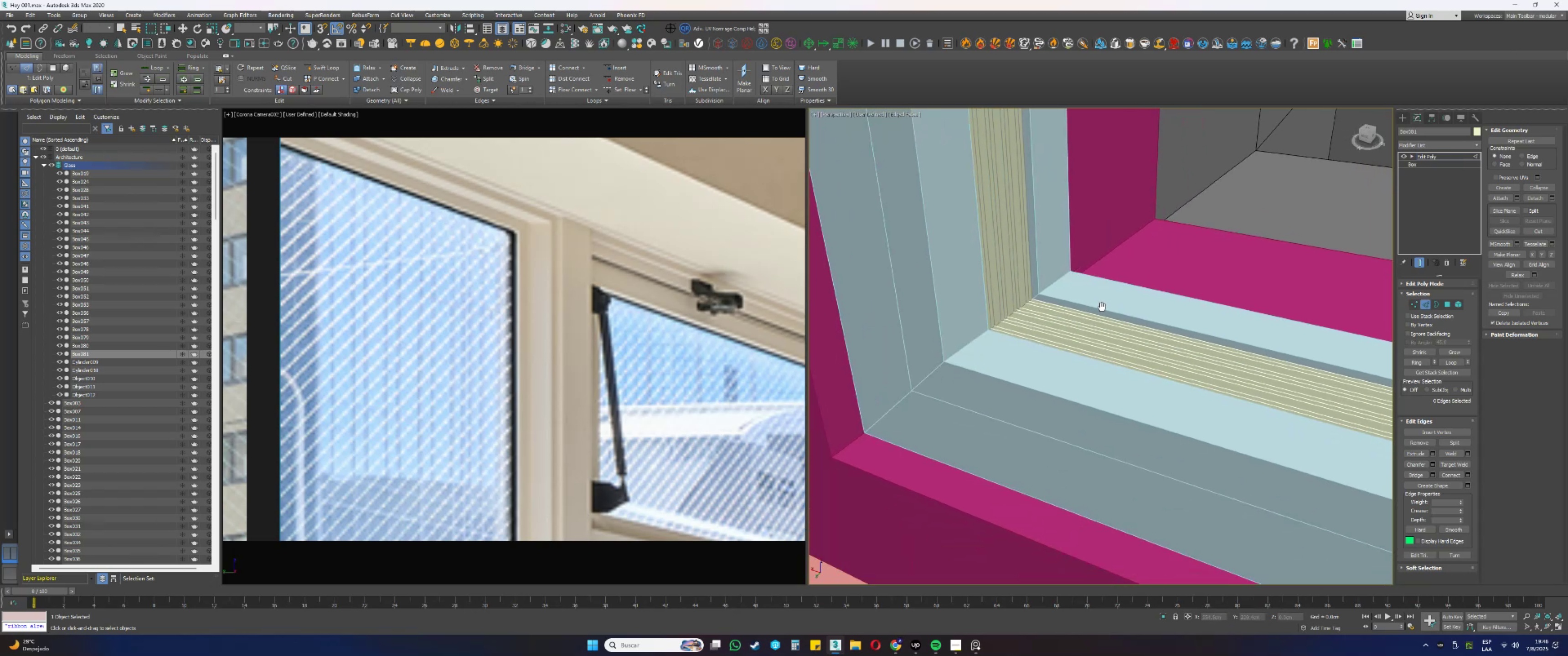 
left_click_drag(start_coordinate=[1216, 316], to_coordinate=[1185, 378])
 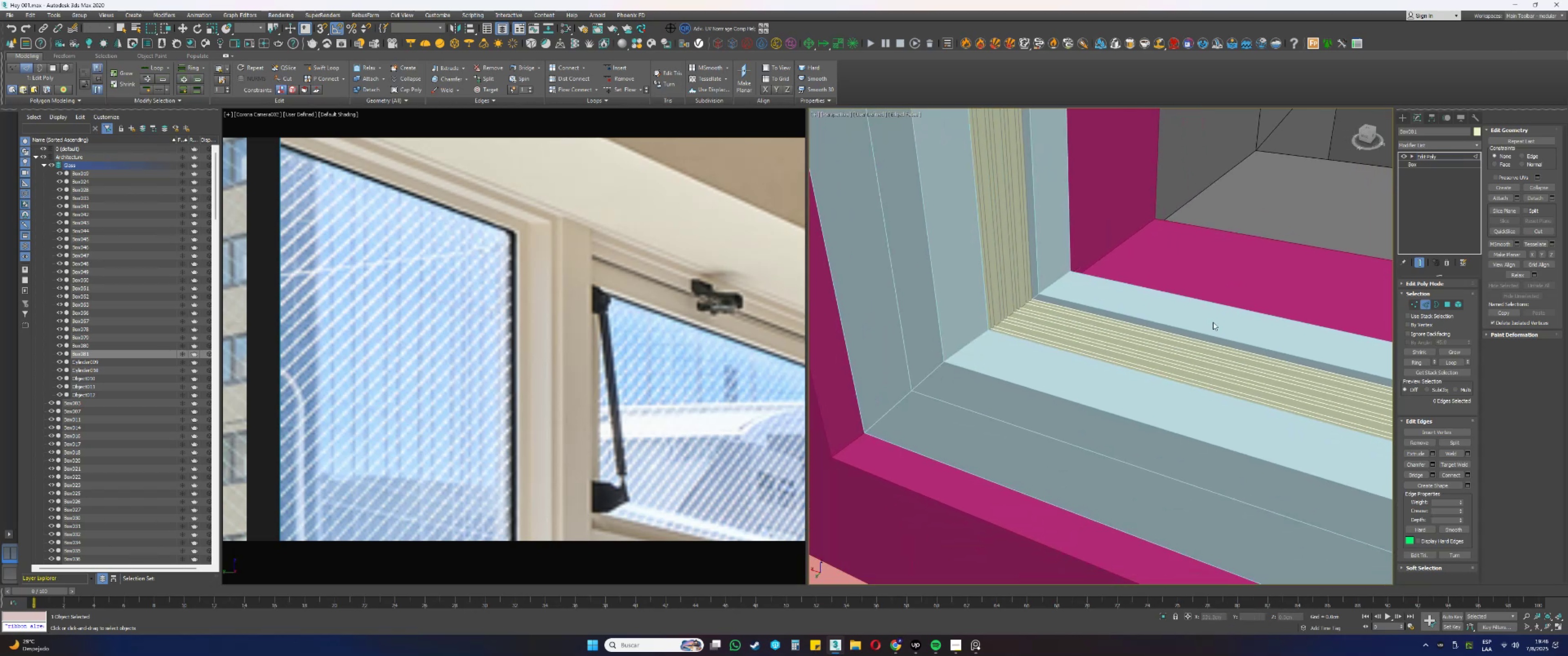 
left_click_drag(start_coordinate=[1183, 380], to_coordinate=[1175, 393])
 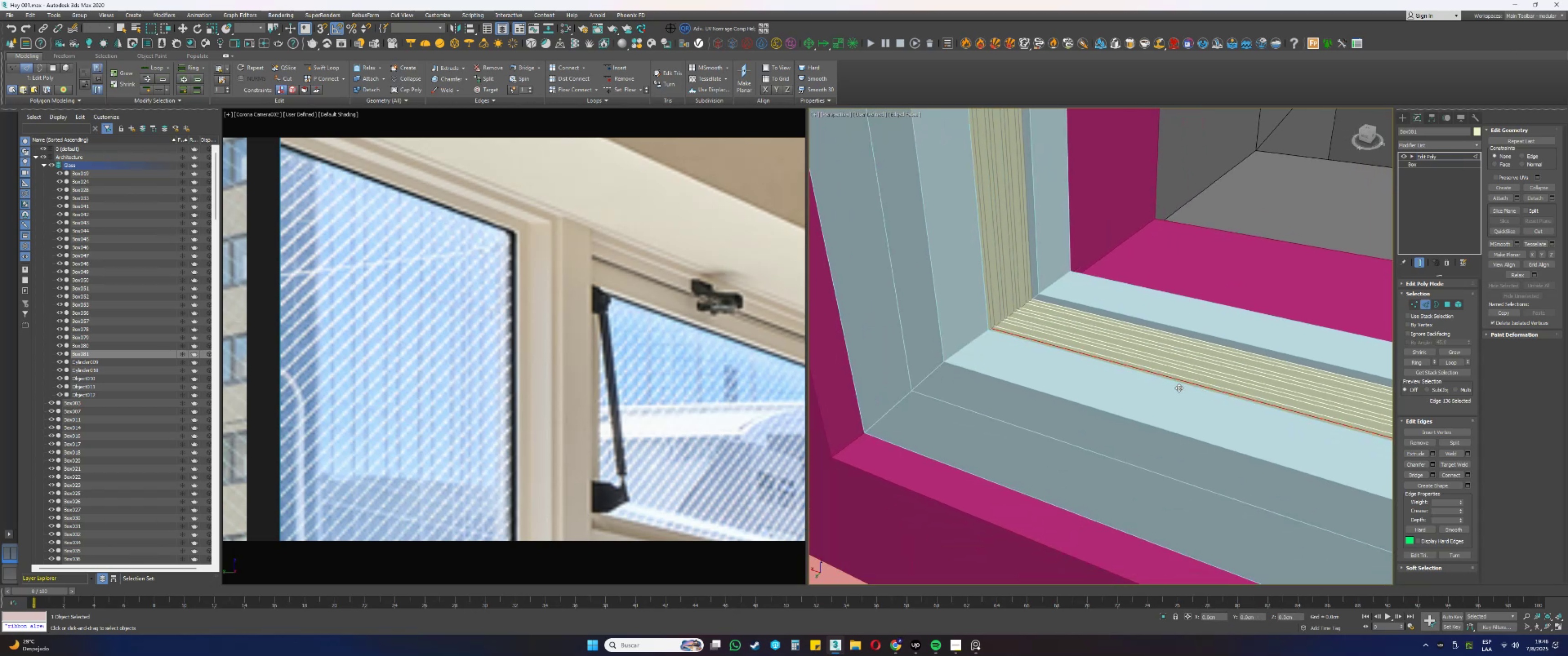 
left_click_drag(start_coordinate=[1171, 399], to_coordinate=[1161, 412])
 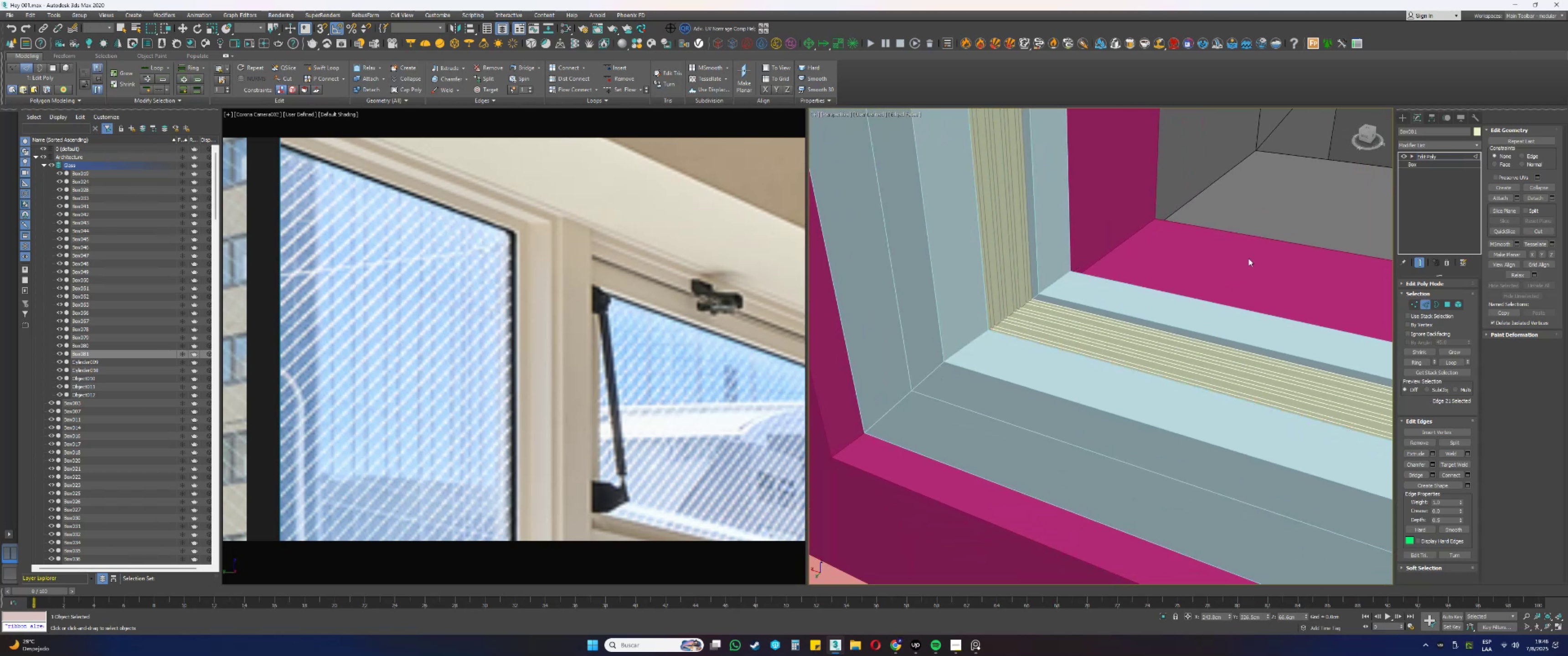 
left_click_drag(start_coordinate=[1236, 288], to_coordinate=[1170, 434])
 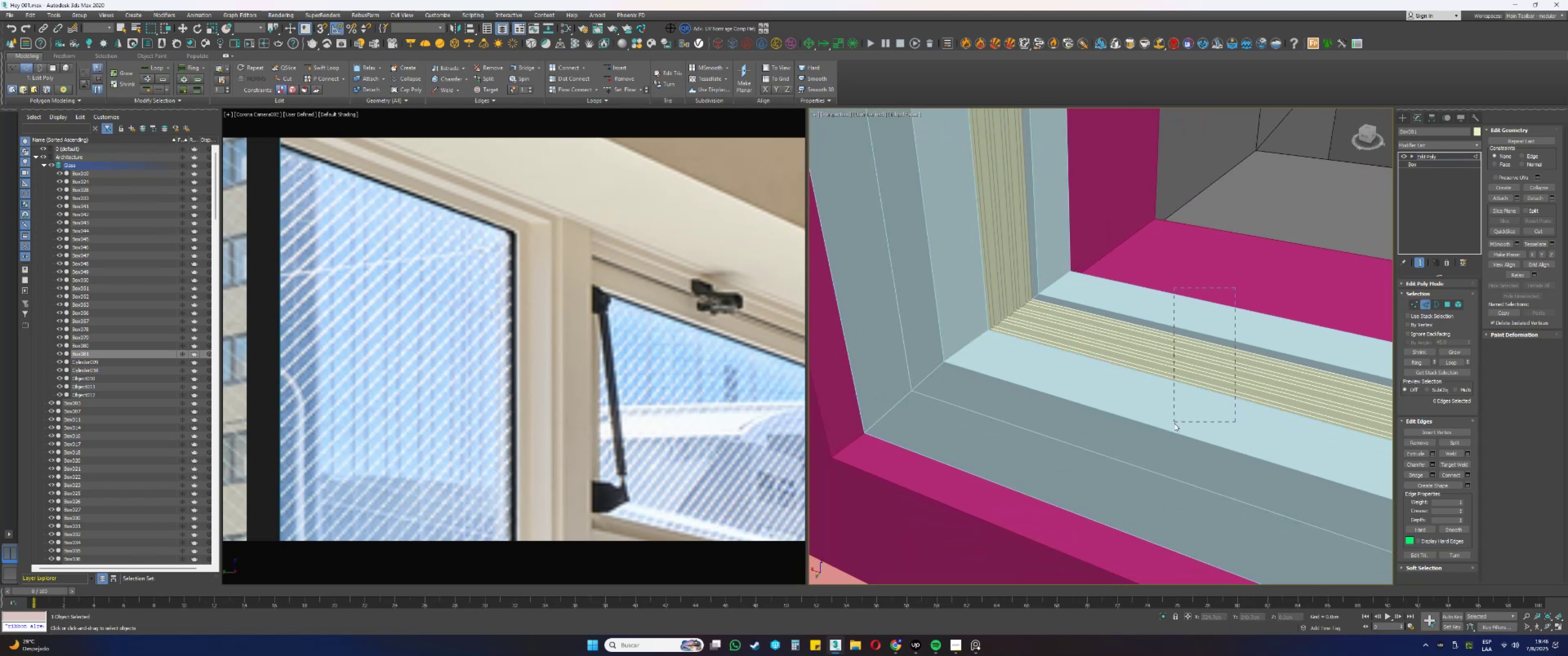 
left_click_drag(start_coordinate=[1162, 455], to_coordinate=[1161, 458])
 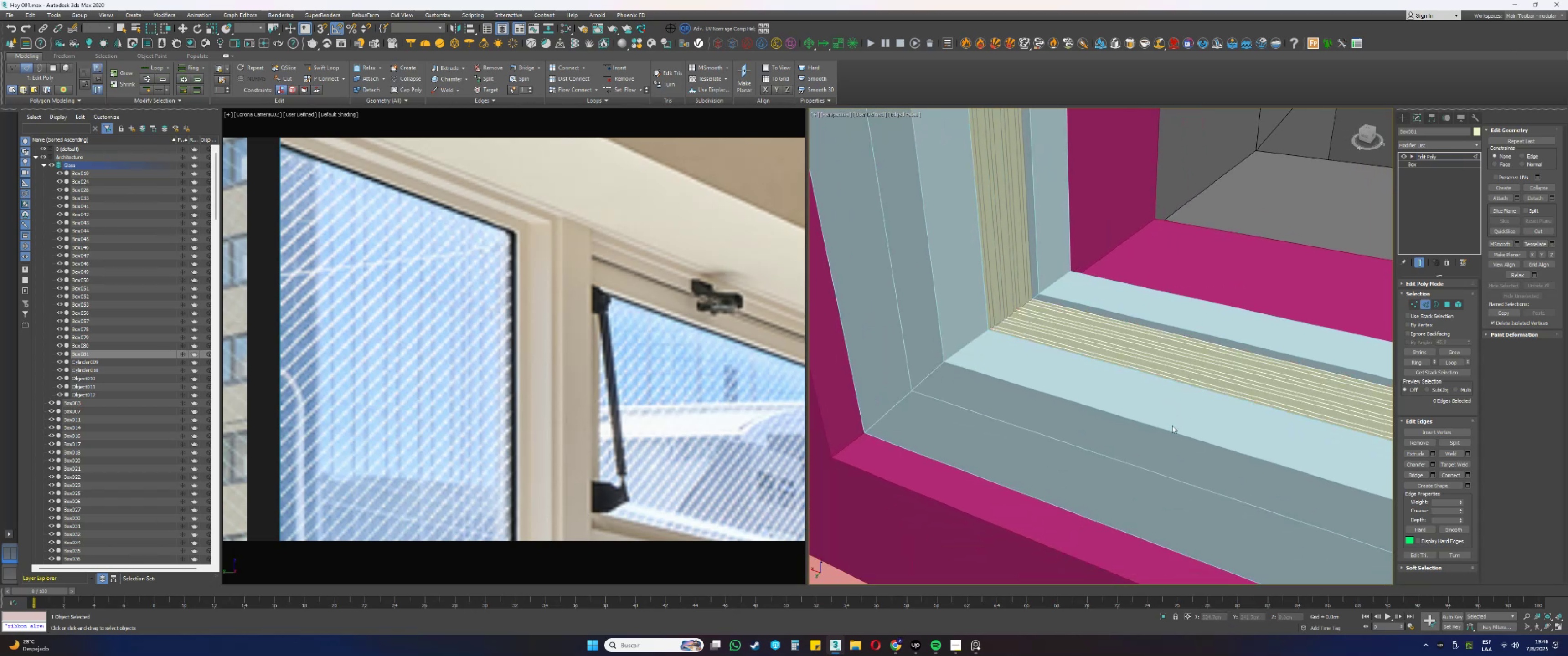 
left_click_drag(start_coordinate=[1233, 494], to_coordinate=[1225, 465])
 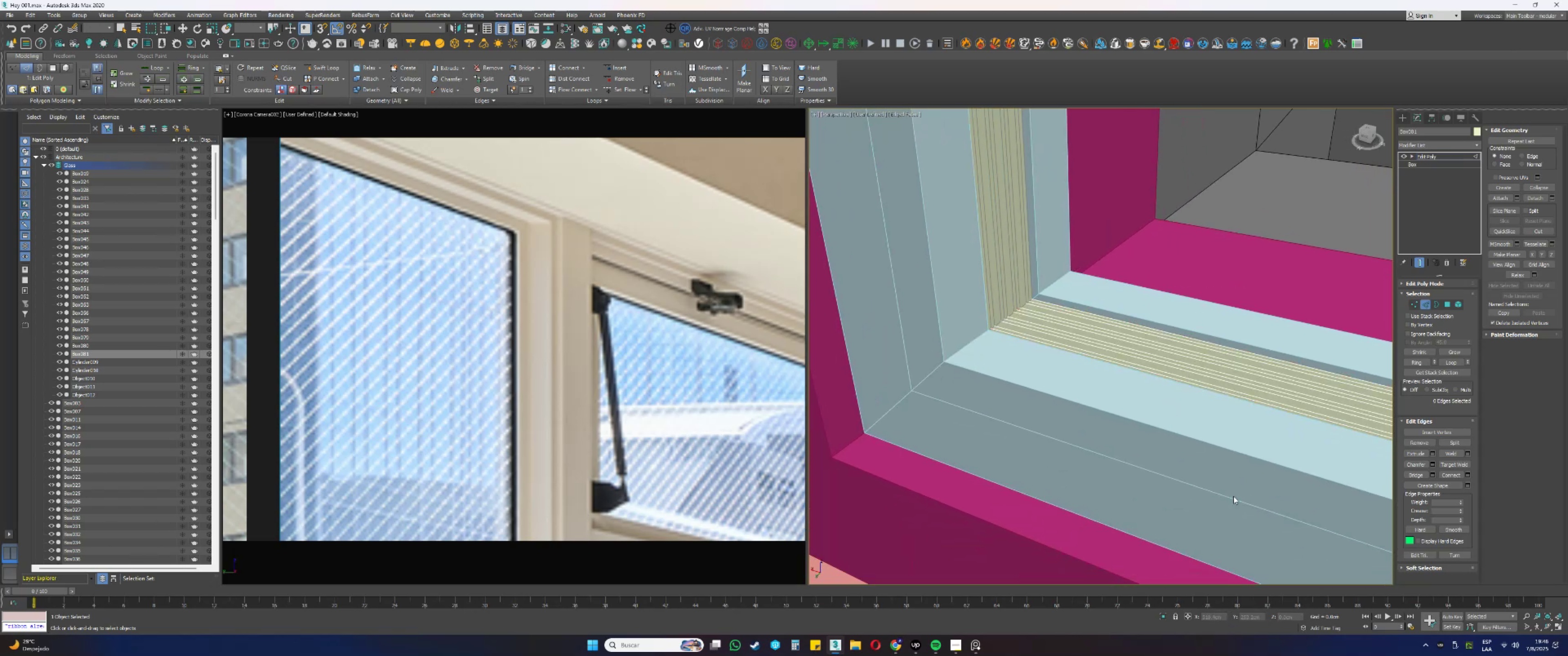 
left_click_drag(start_coordinate=[1168, 267], to_coordinate=[1163, 247])
 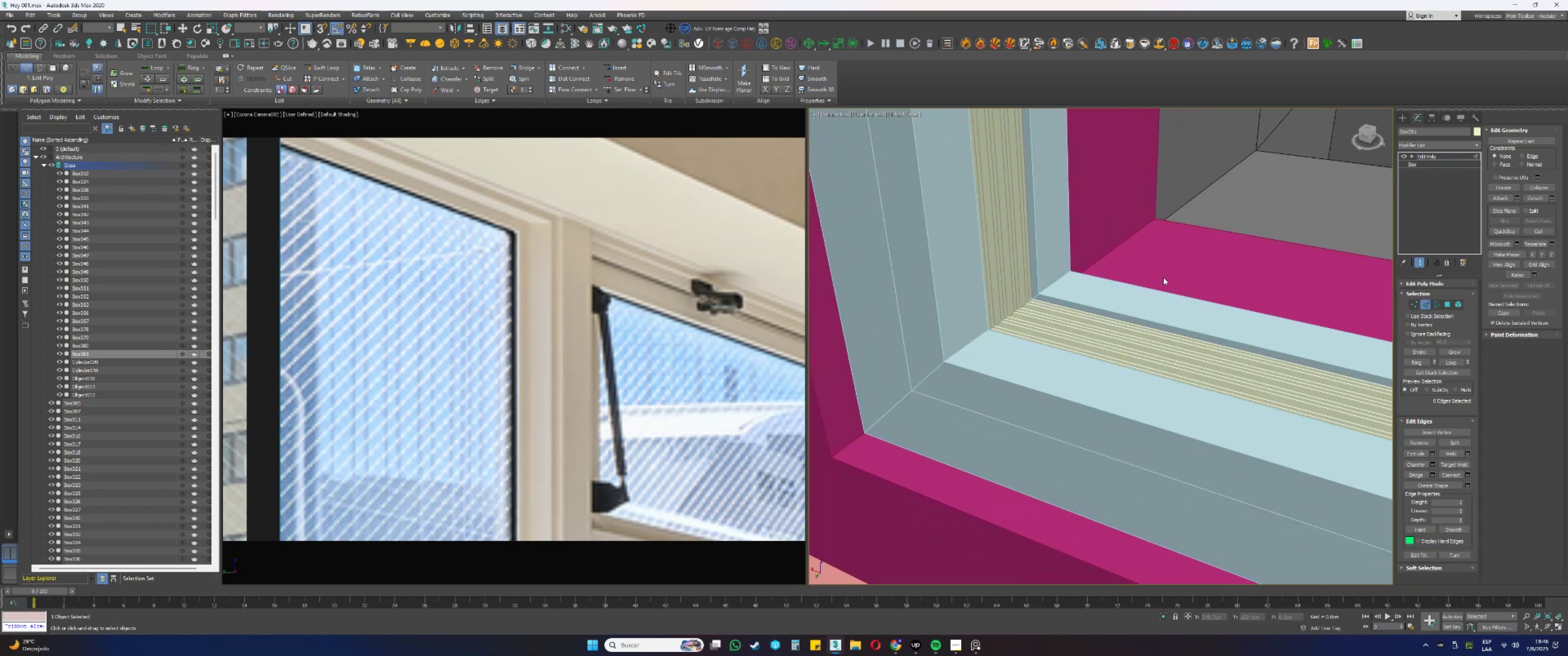 
left_click([1289, 279])
 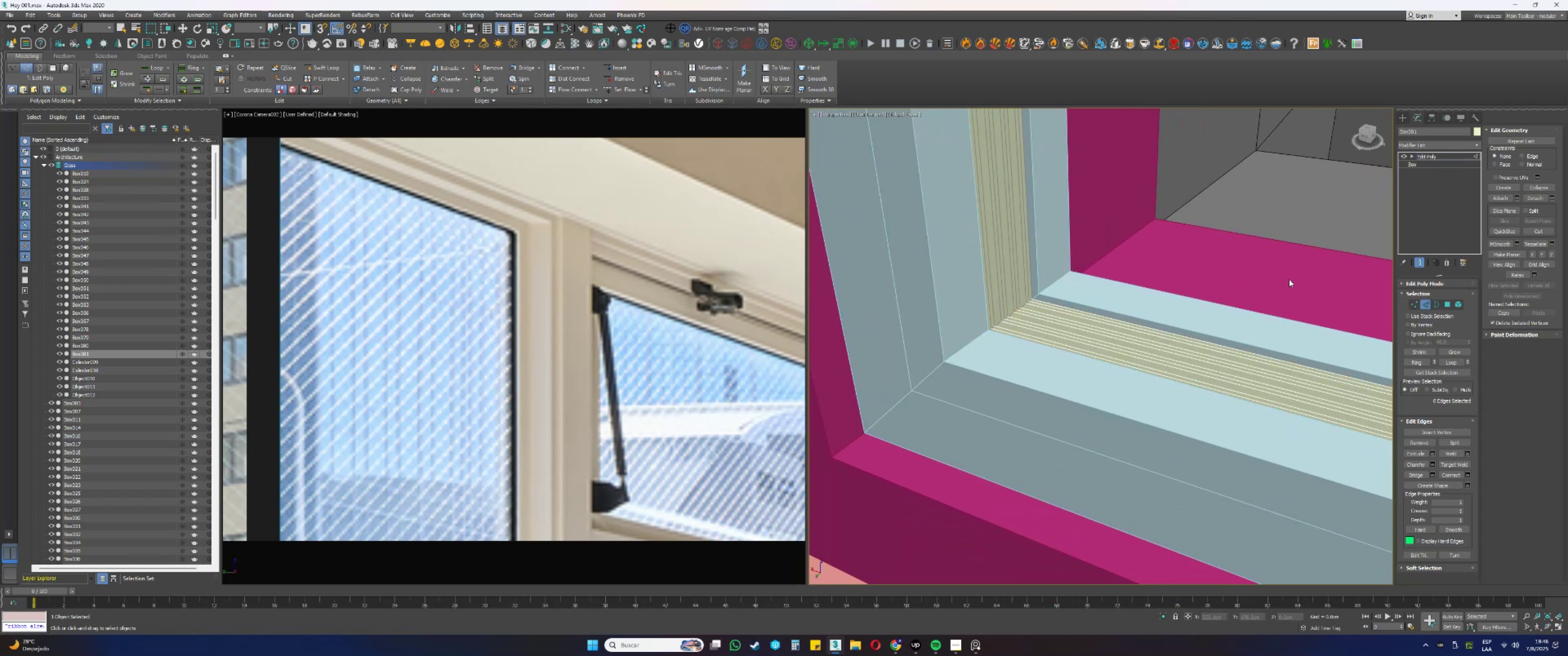 
left_click_drag(start_coordinate=[1288, 285], to_coordinate=[1177, 473])
 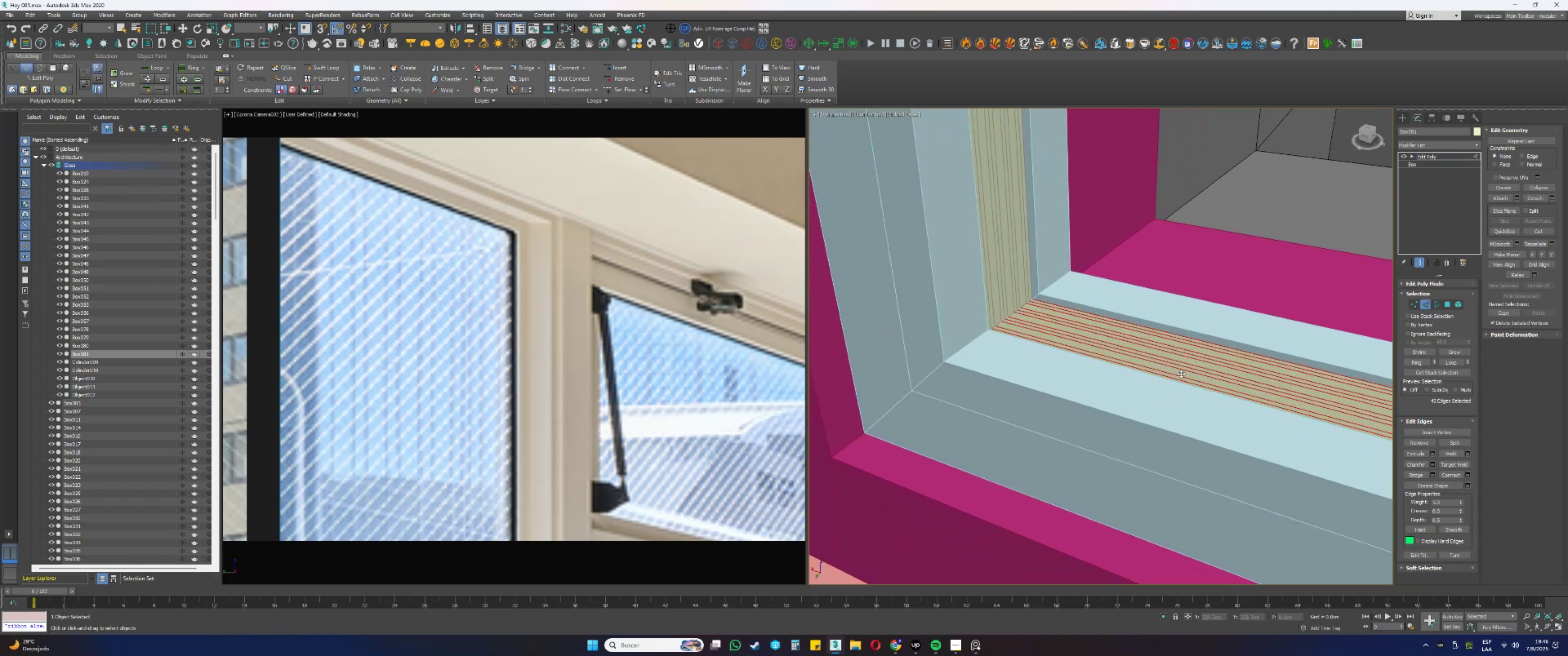 
scroll: coordinate [1114, 323], scroll_direction: up, amount: 2.0
 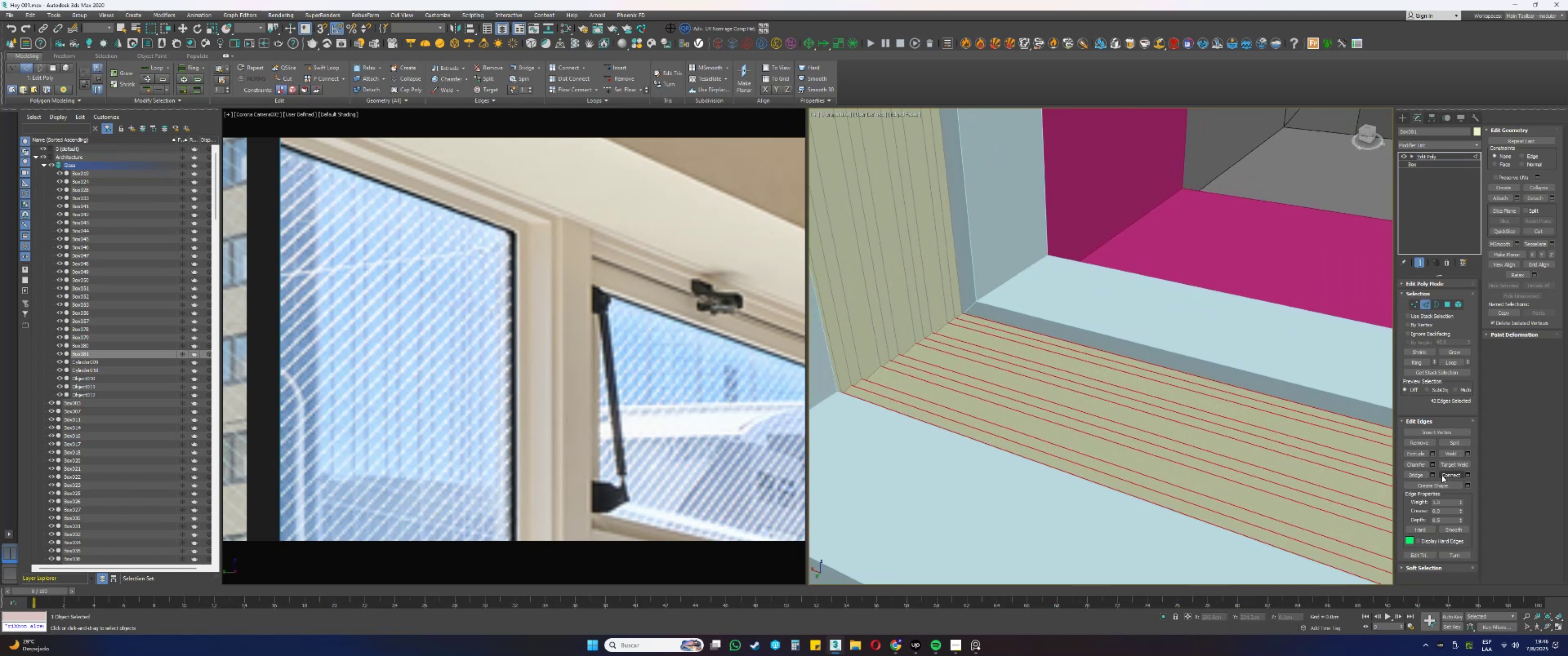 
left_click([1469, 474])
 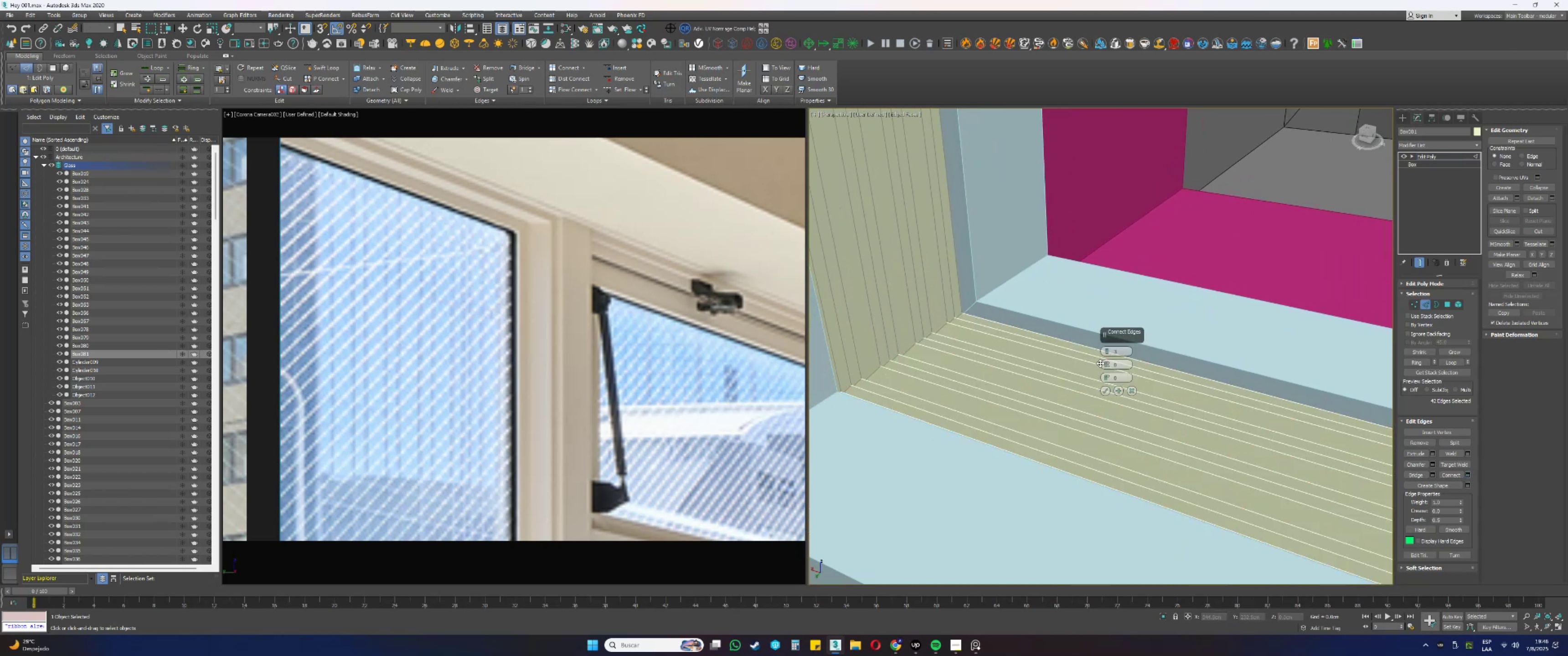 
right_click([1109, 354])
 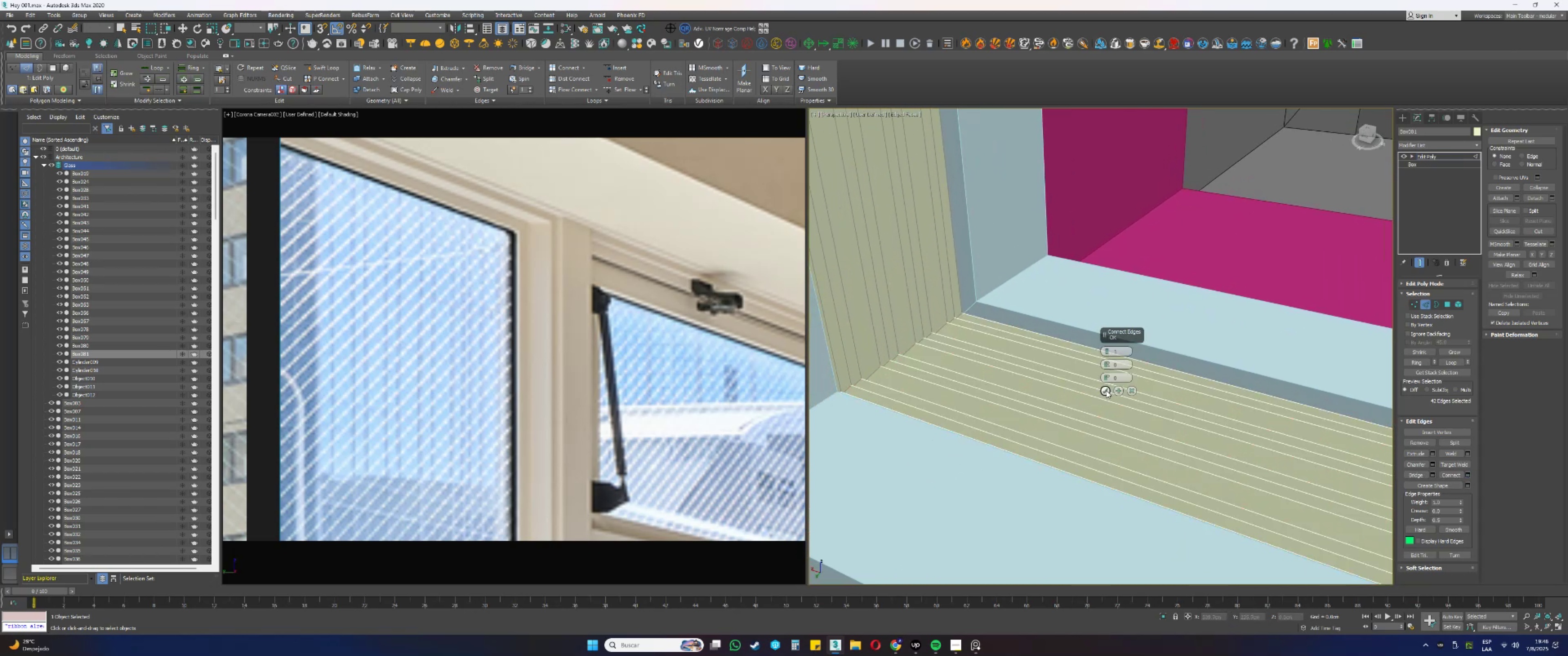 
left_click([1106, 390])
 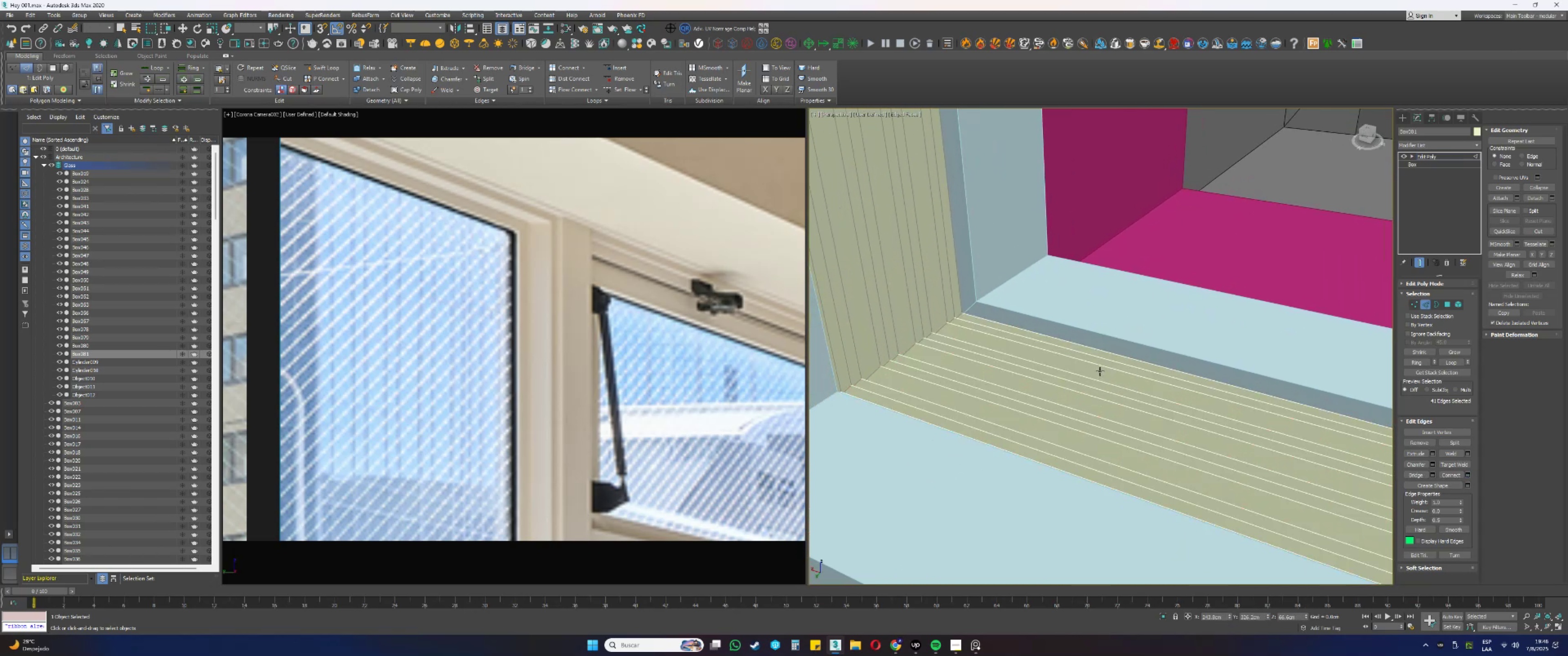 
scroll: coordinate [1063, 392], scroll_direction: down, amount: 8.0
 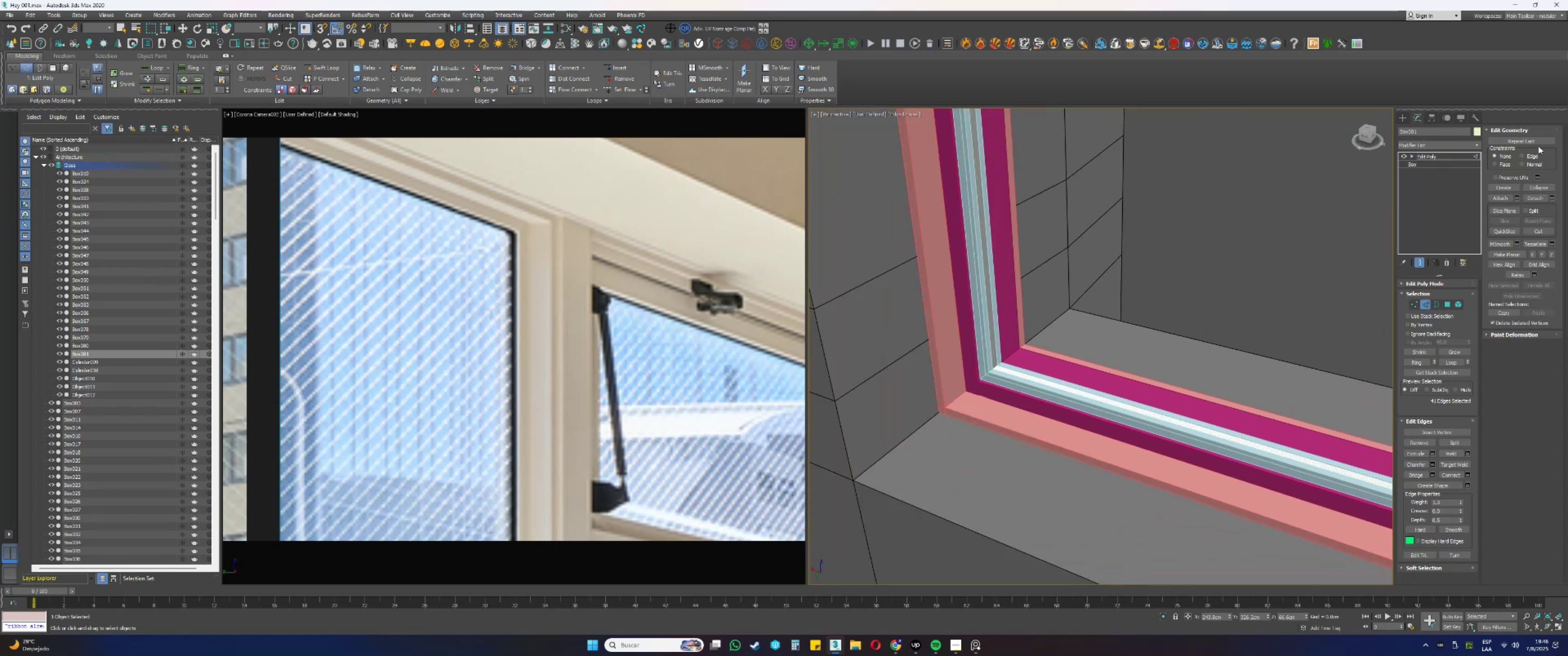 
left_click([1526, 154])
 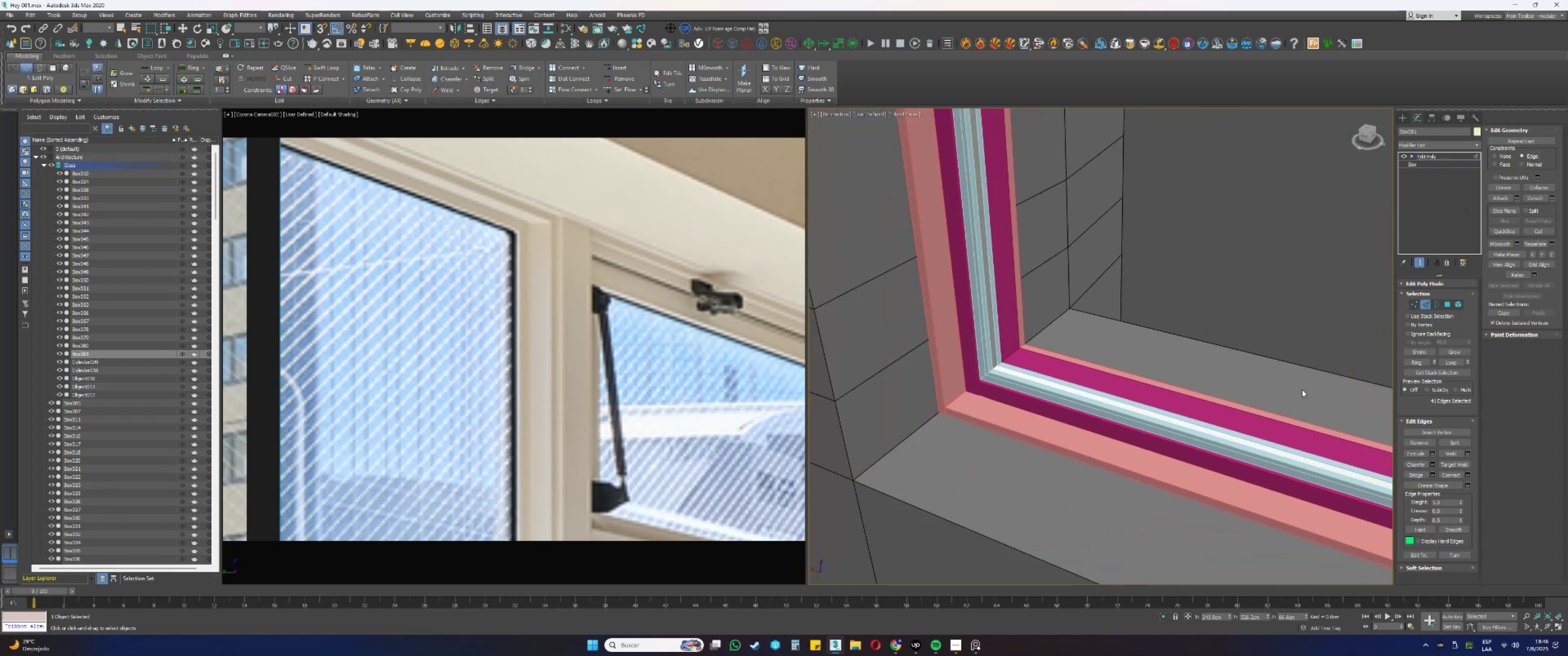 
key(W)
 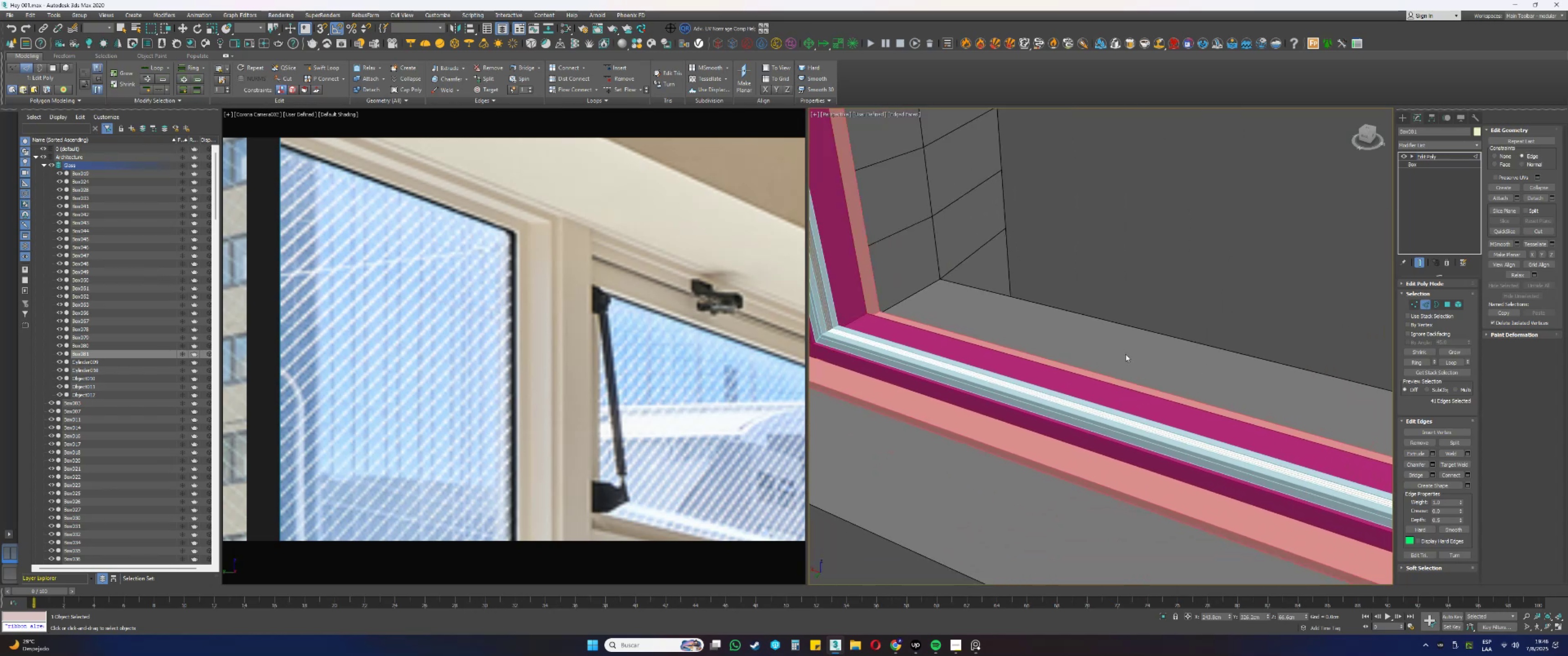 
scroll: coordinate [1168, 427], scroll_direction: down, amount: 4.0
 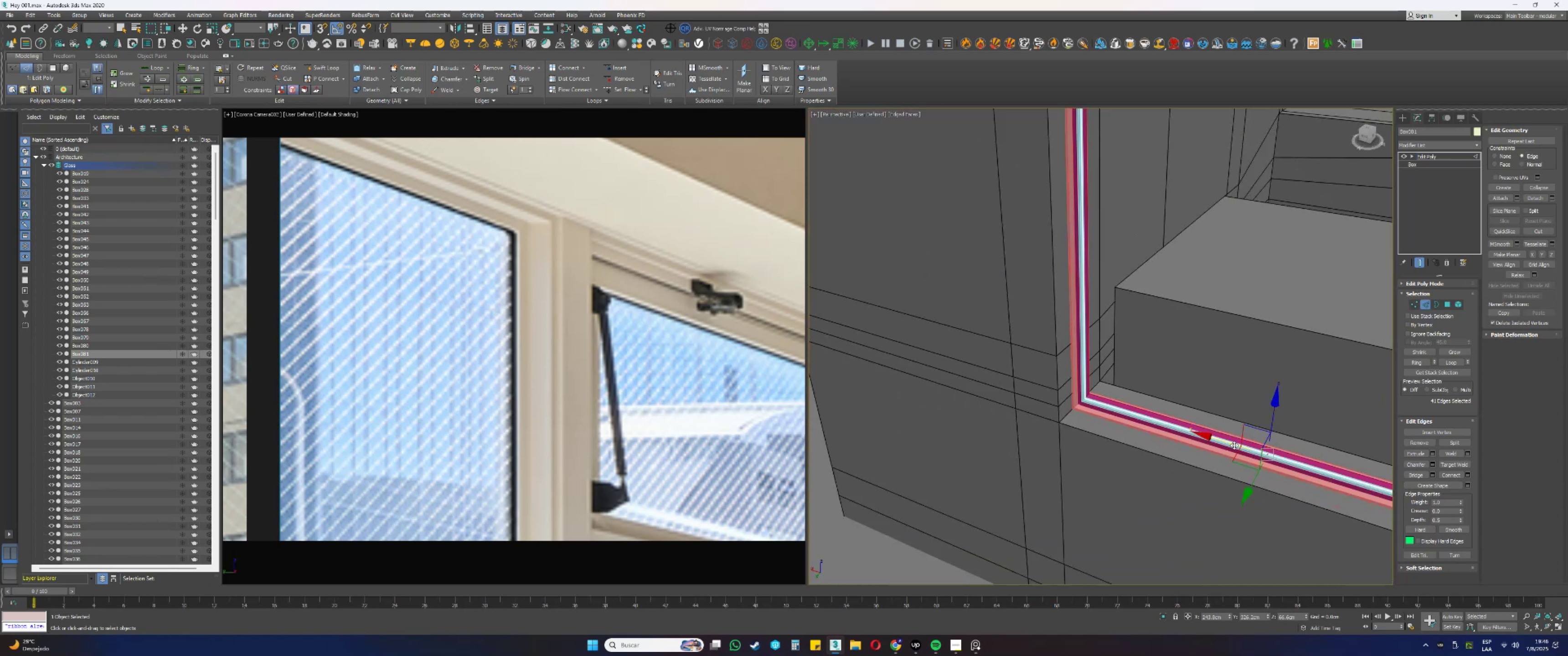 
left_click_drag(start_coordinate=[1227, 443], to_coordinate=[956, 357])
 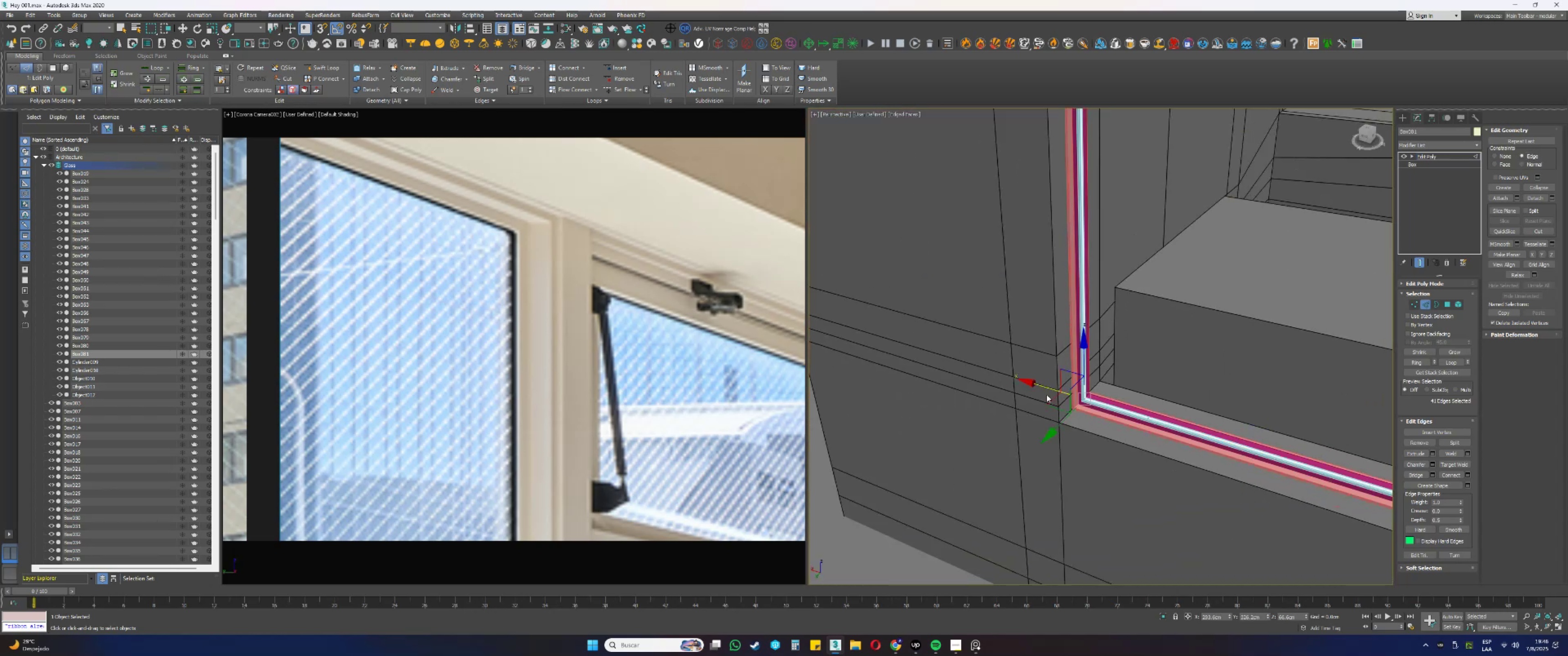 
scroll: coordinate [1064, 341], scroll_direction: up, amount: 14.0
 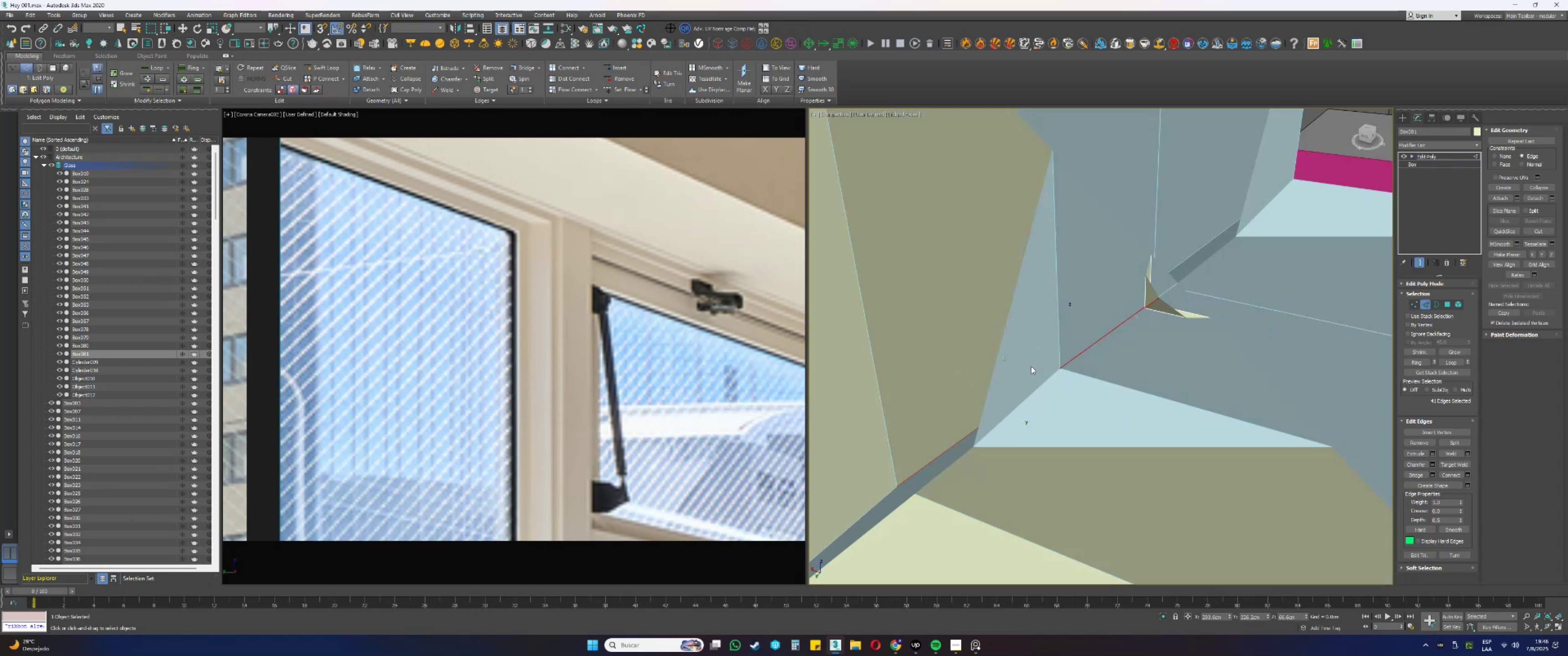 
scroll: coordinate [1016, 360], scroll_direction: down, amount: 2.0
 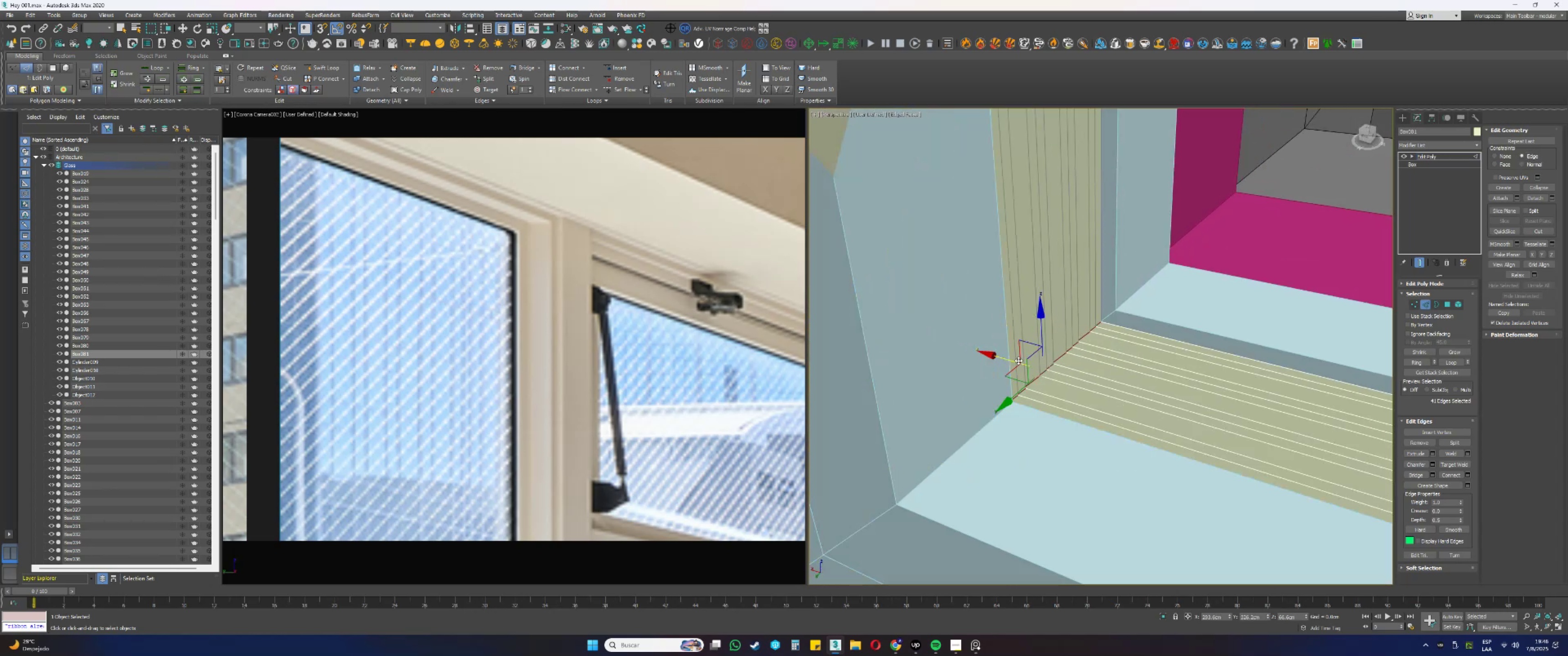 
left_click_drag(start_coordinate=[1009, 360], to_coordinate=[1014, 362])
 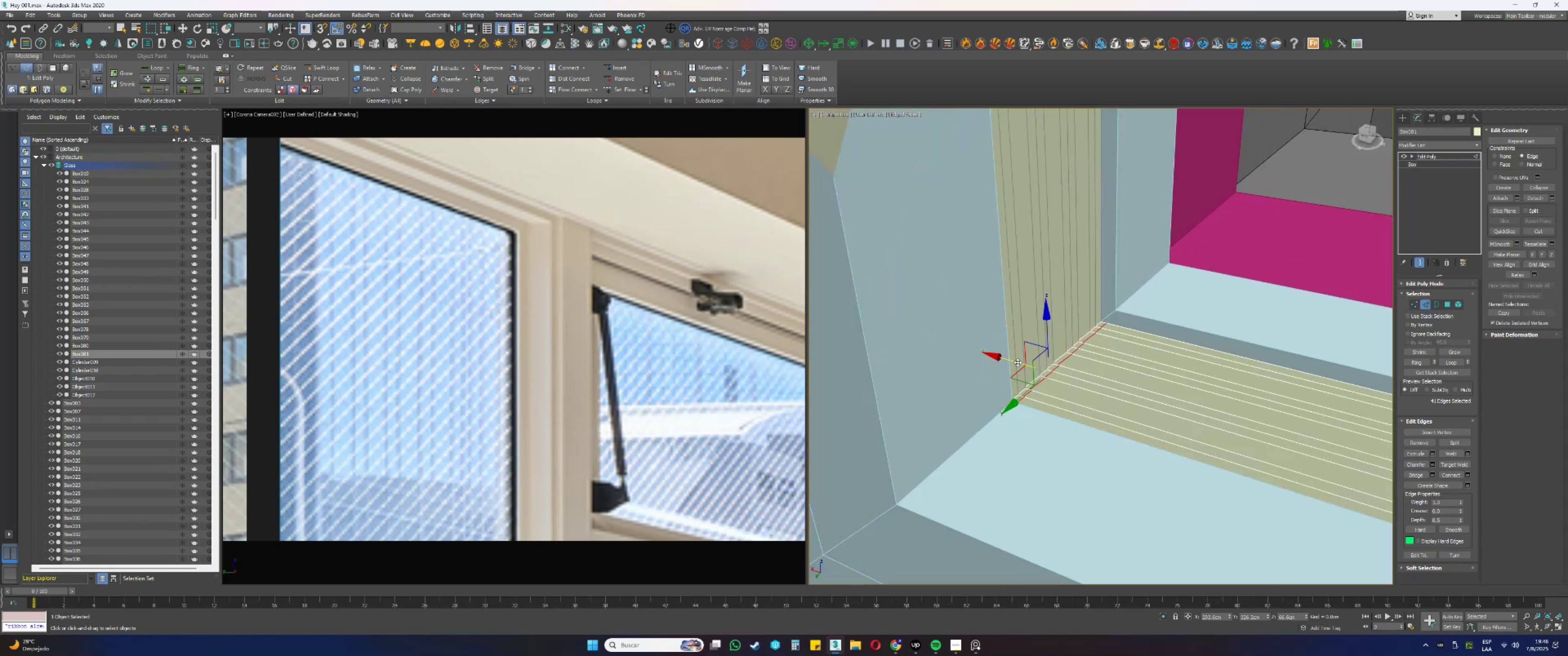 
scroll: coordinate [1107, 308], scroll_direction: down, amount: 2.0
 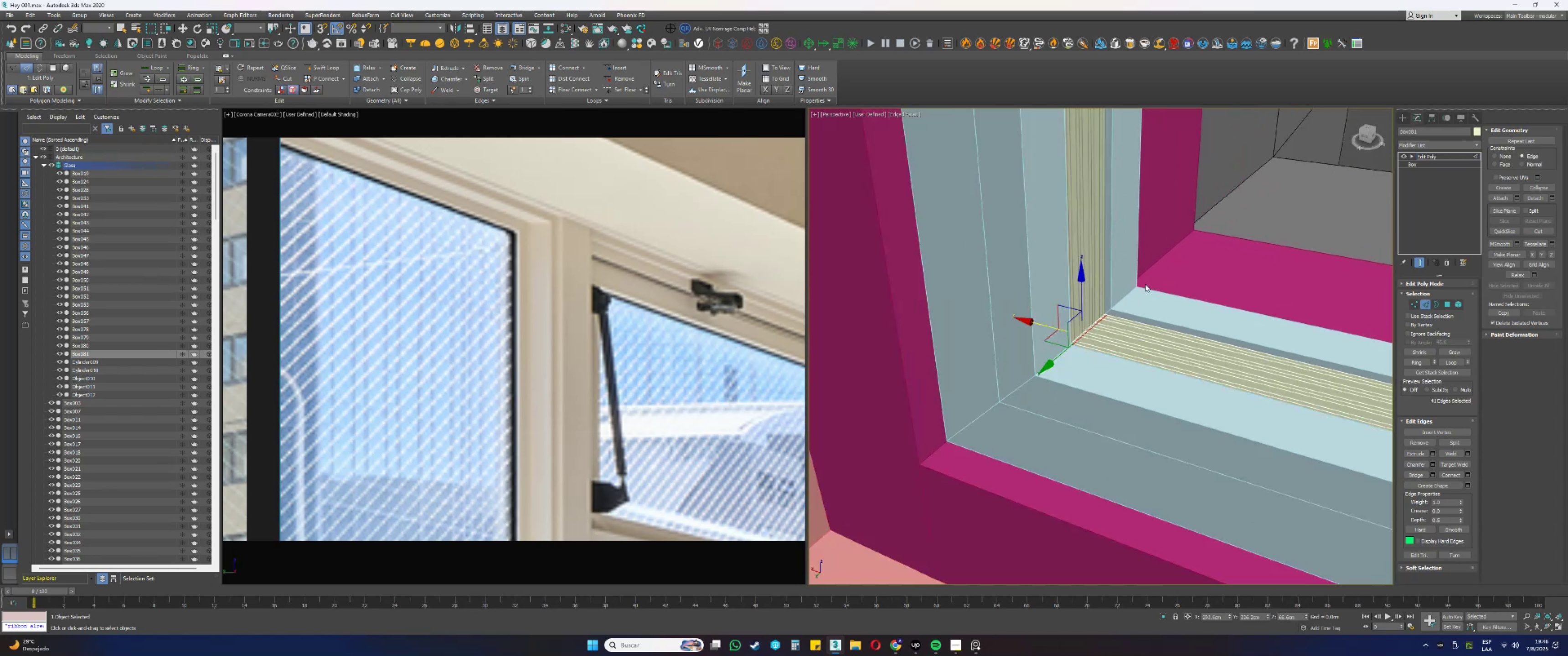 
left_click_drag(start_coordinate=[1185, 231], to_coordinate=[985, 202])
 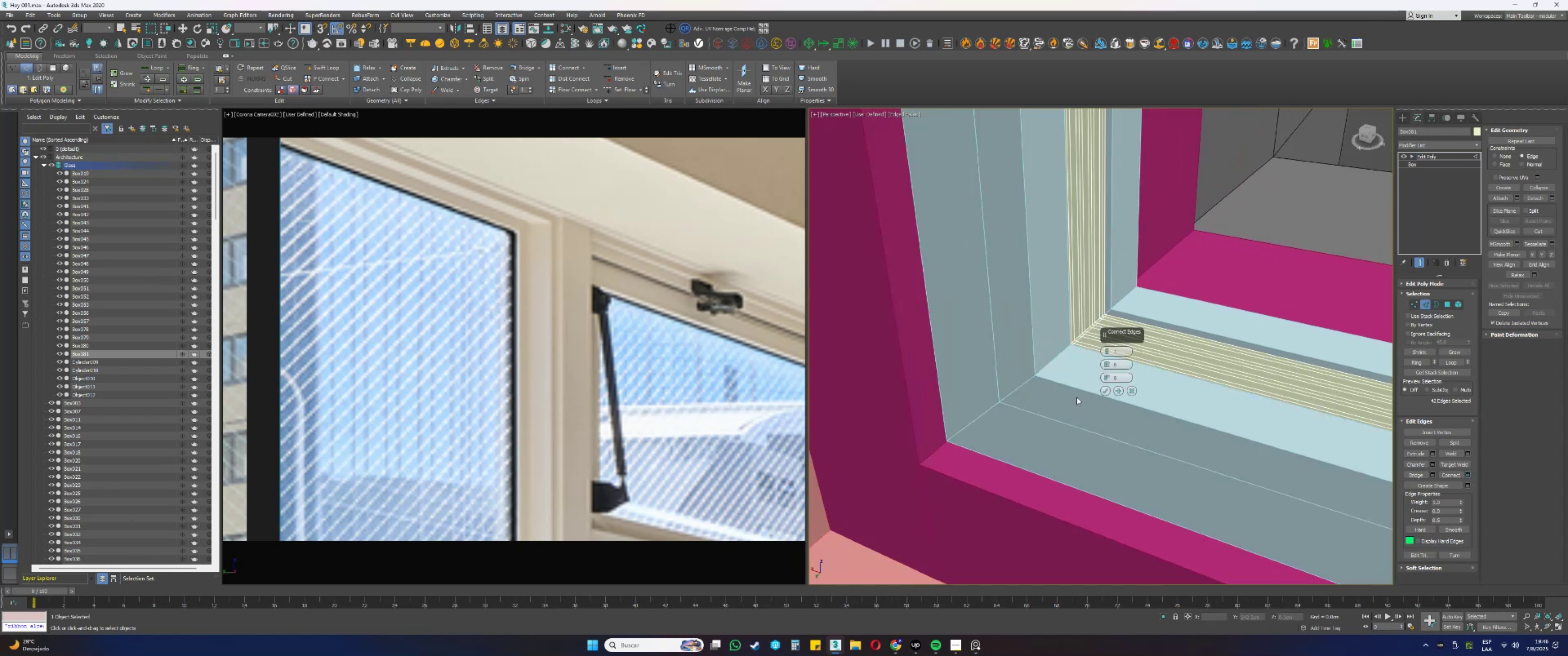 
left_click([1105, 392])
 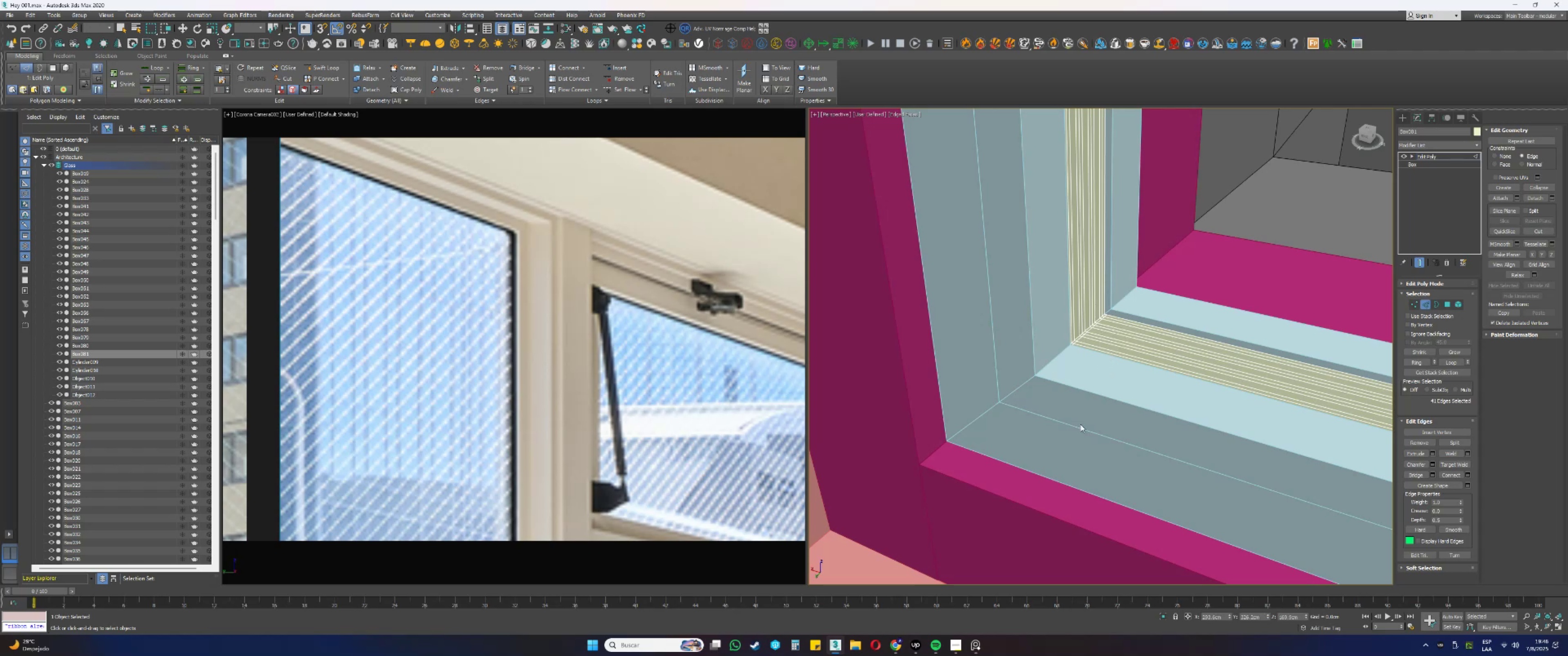 
scroll: coordinate [1079, 313], scroll_direction: down, amount: 10.0
 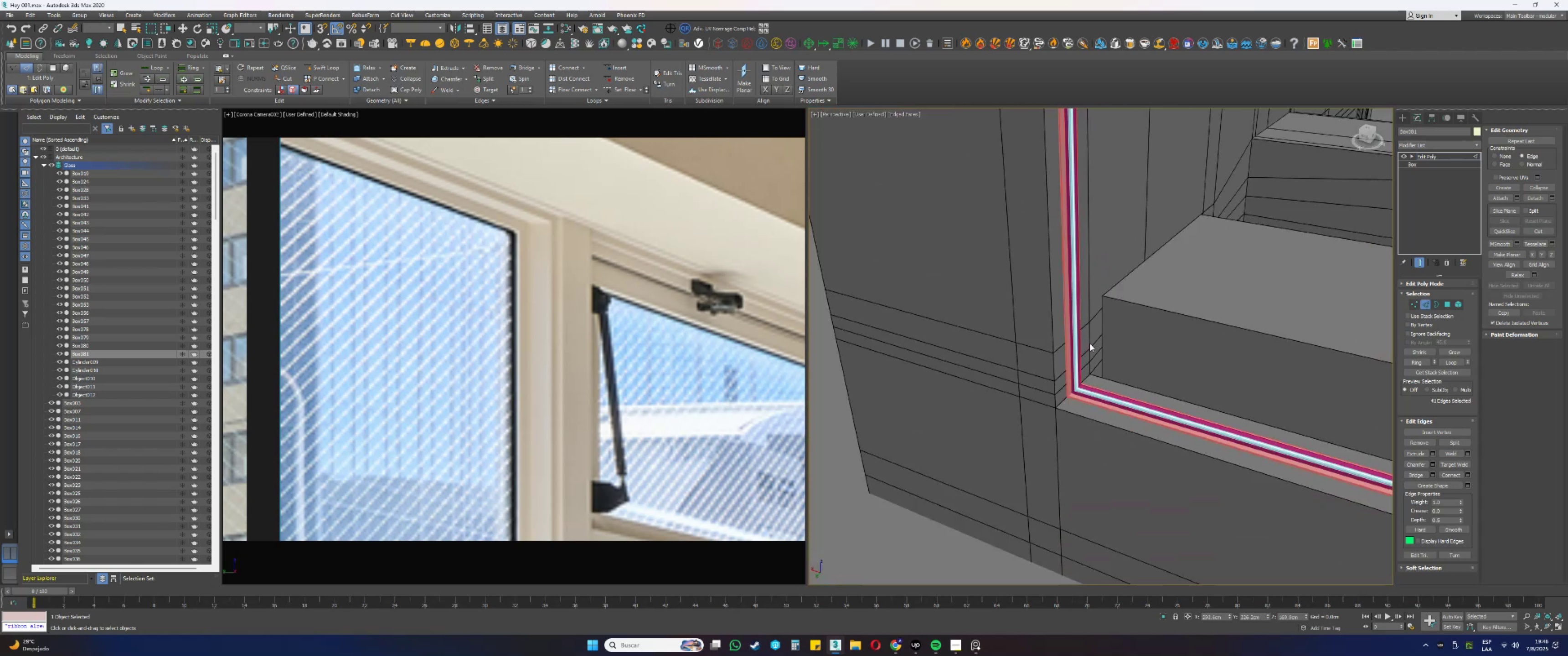 
key(Alt+AltLeft)
 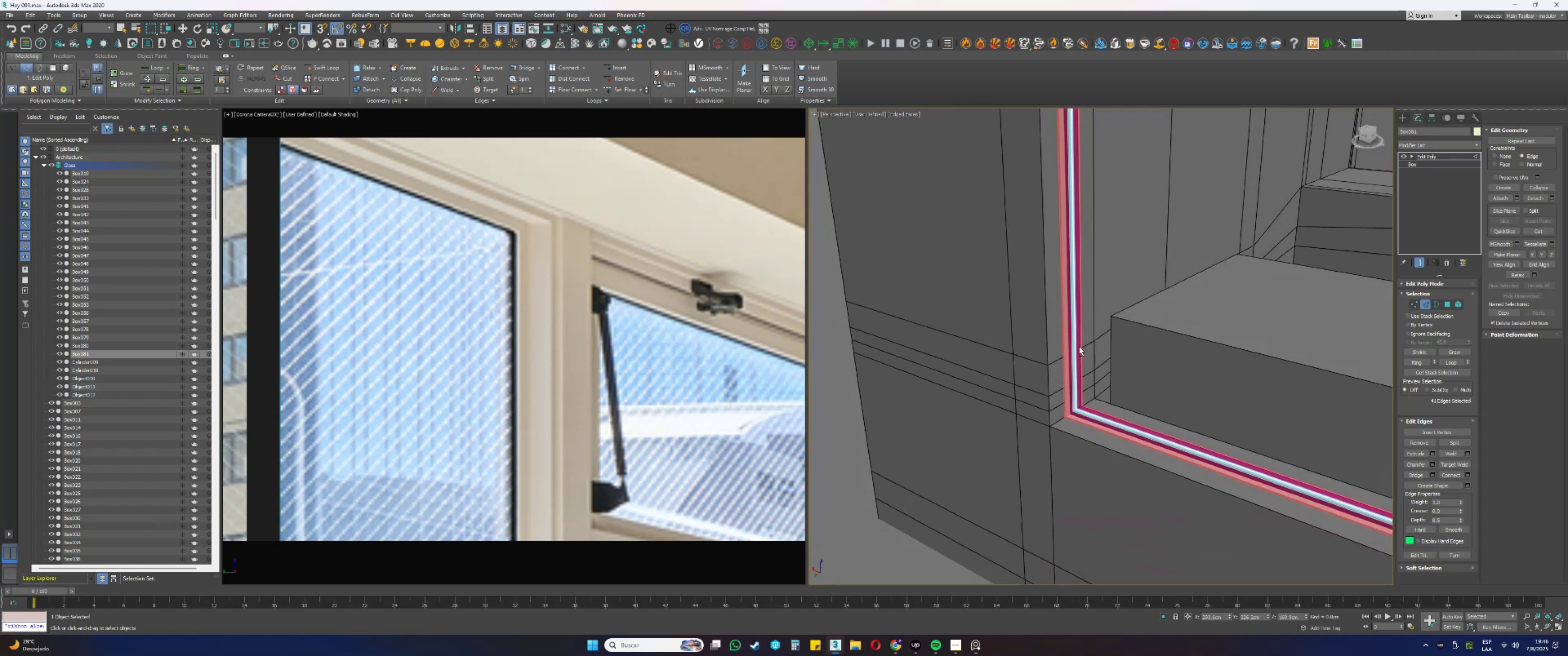 
scroll: coordinate [1077, 337], scroll_direction: down, amount: 4.0
 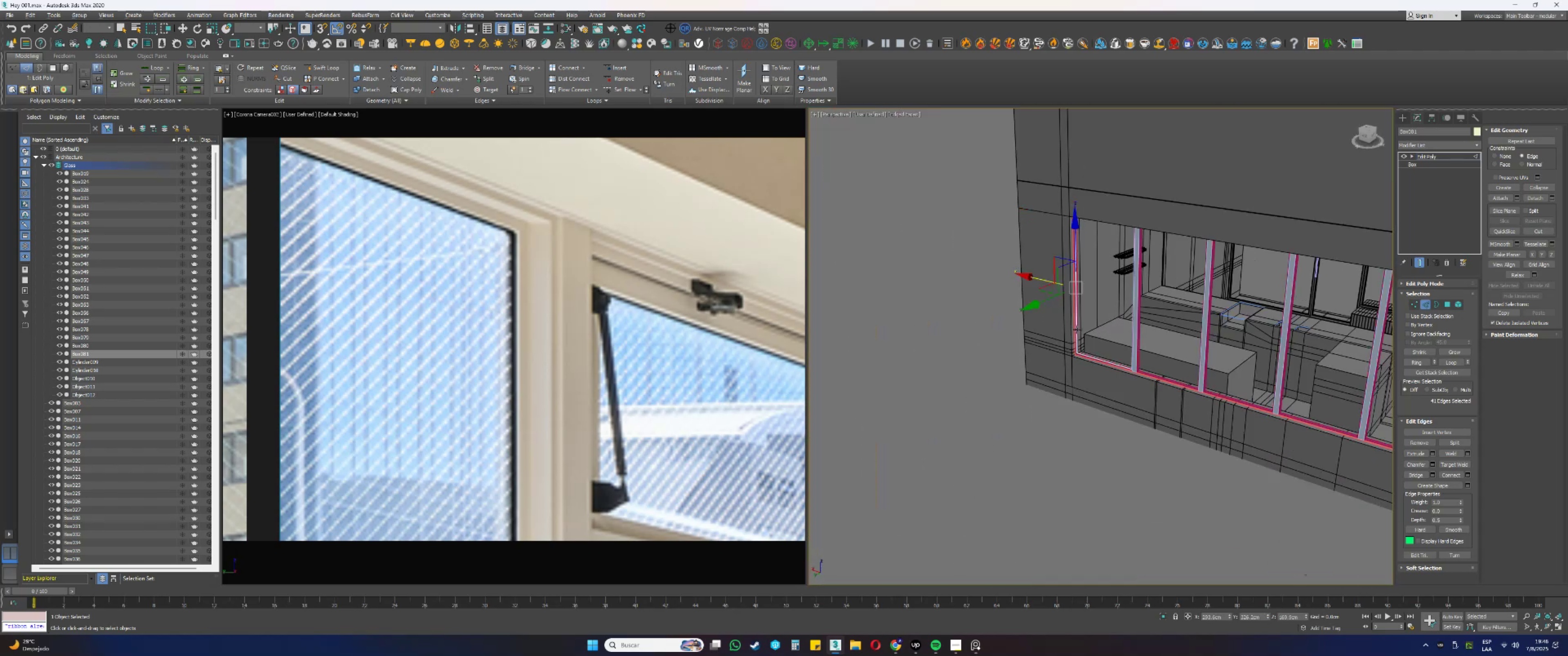 
key(W)
 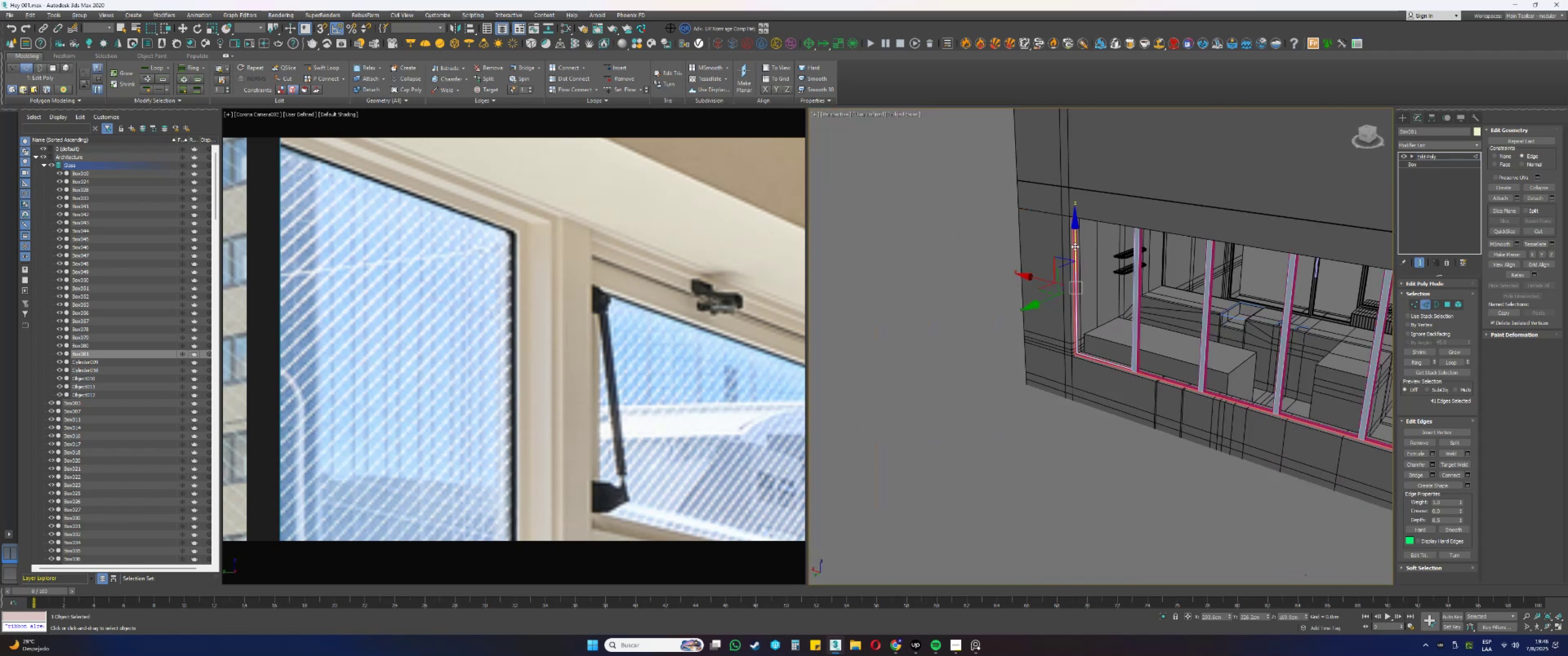 
left_click_drag(start_coordinate=[1075, 246], to_coordinate=[1080, 378])
 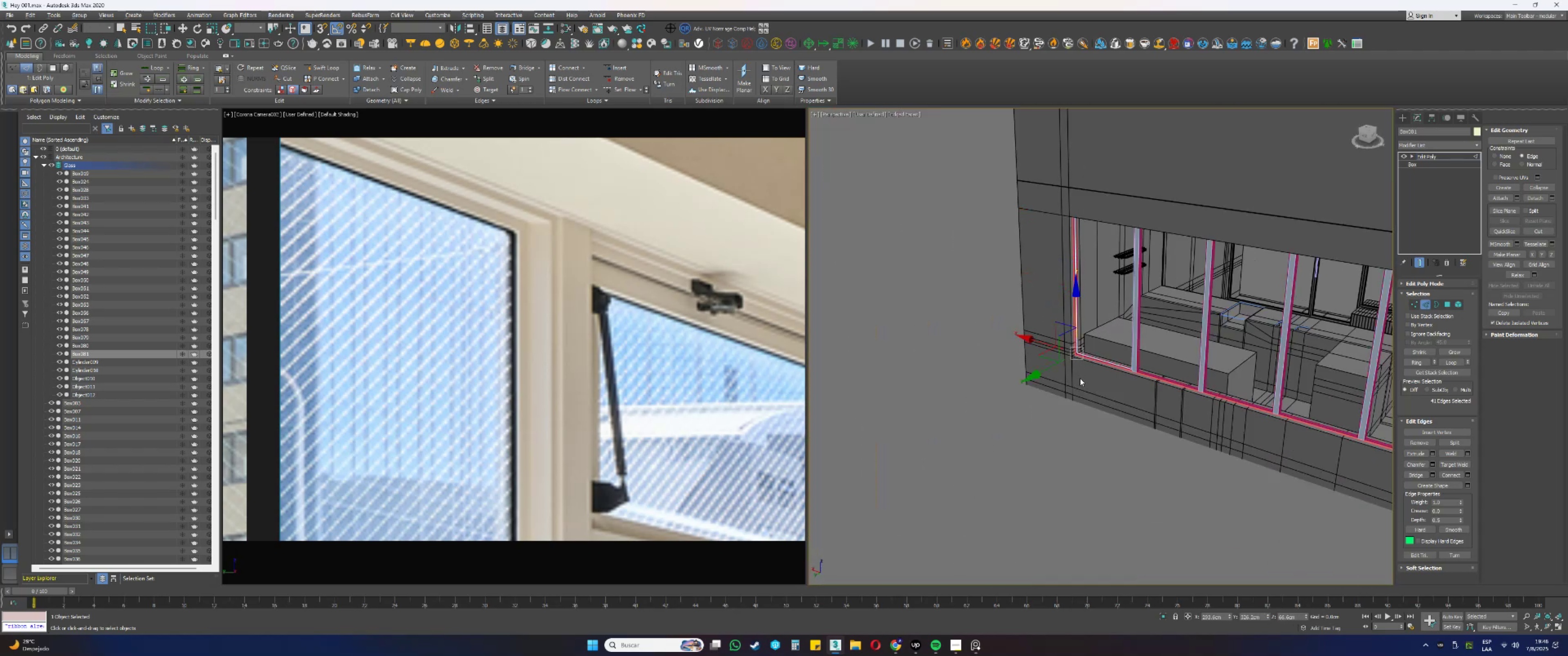 
scroll: coordinate [1110, 369], scroll_direction: up, amount: 17.0
 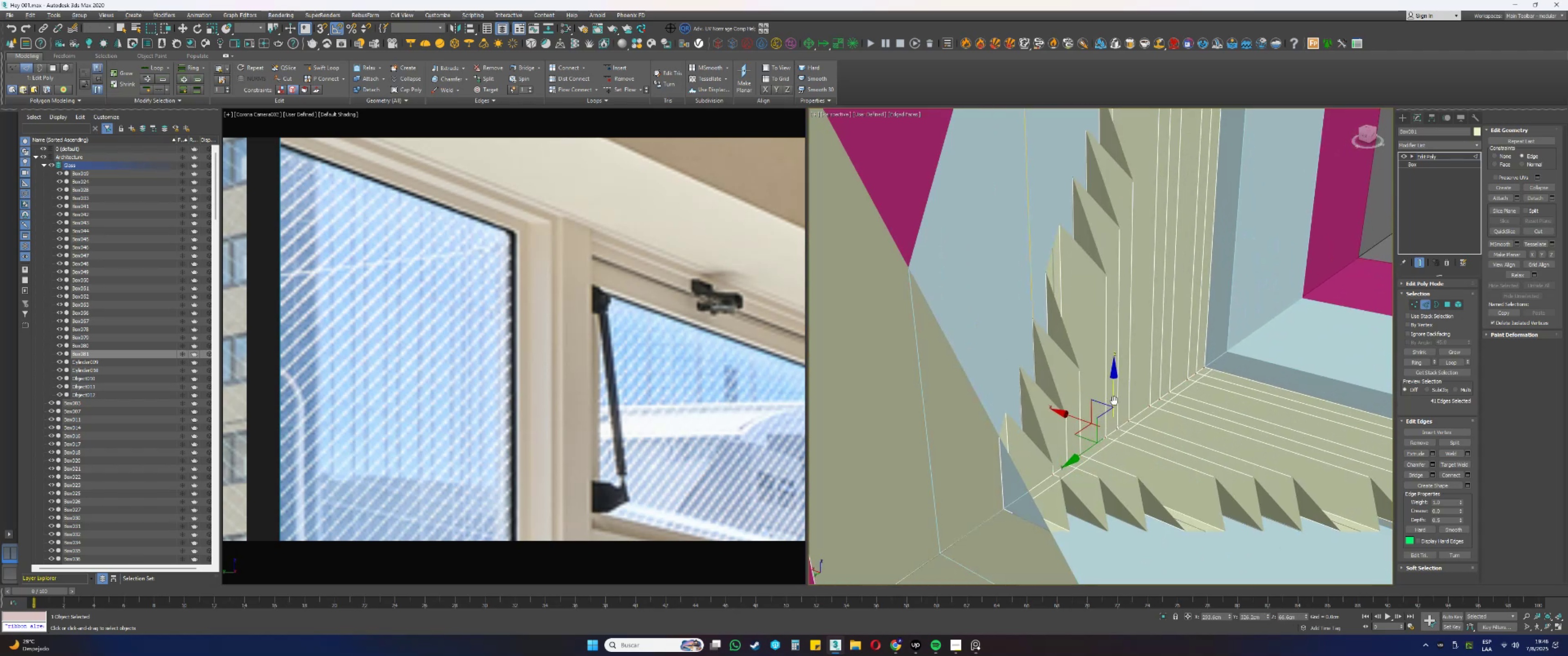 
scroll: coordinate [1083, 383], scroll_direction: down, amount: 1.0
 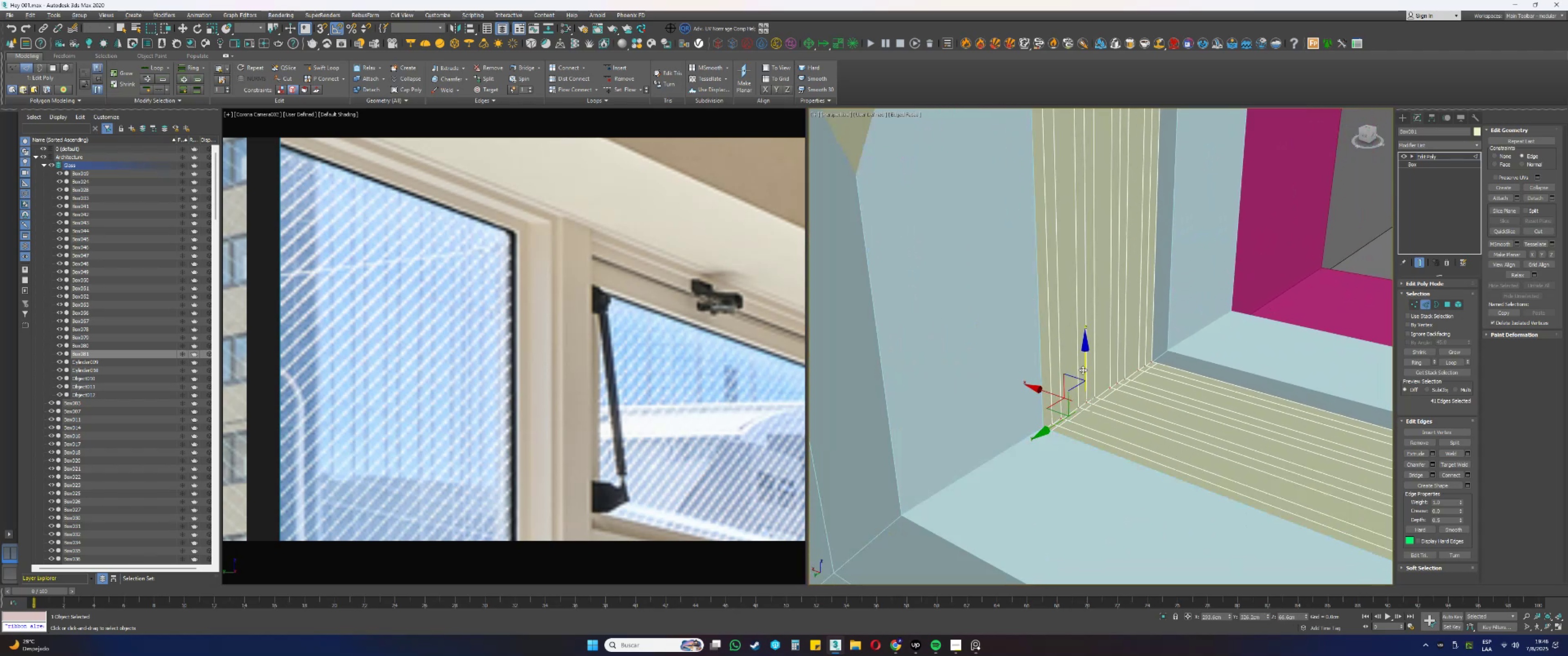 
left_click_drag(start_coordinate=[1085, 367], to_coordinate=[1077, 359])
 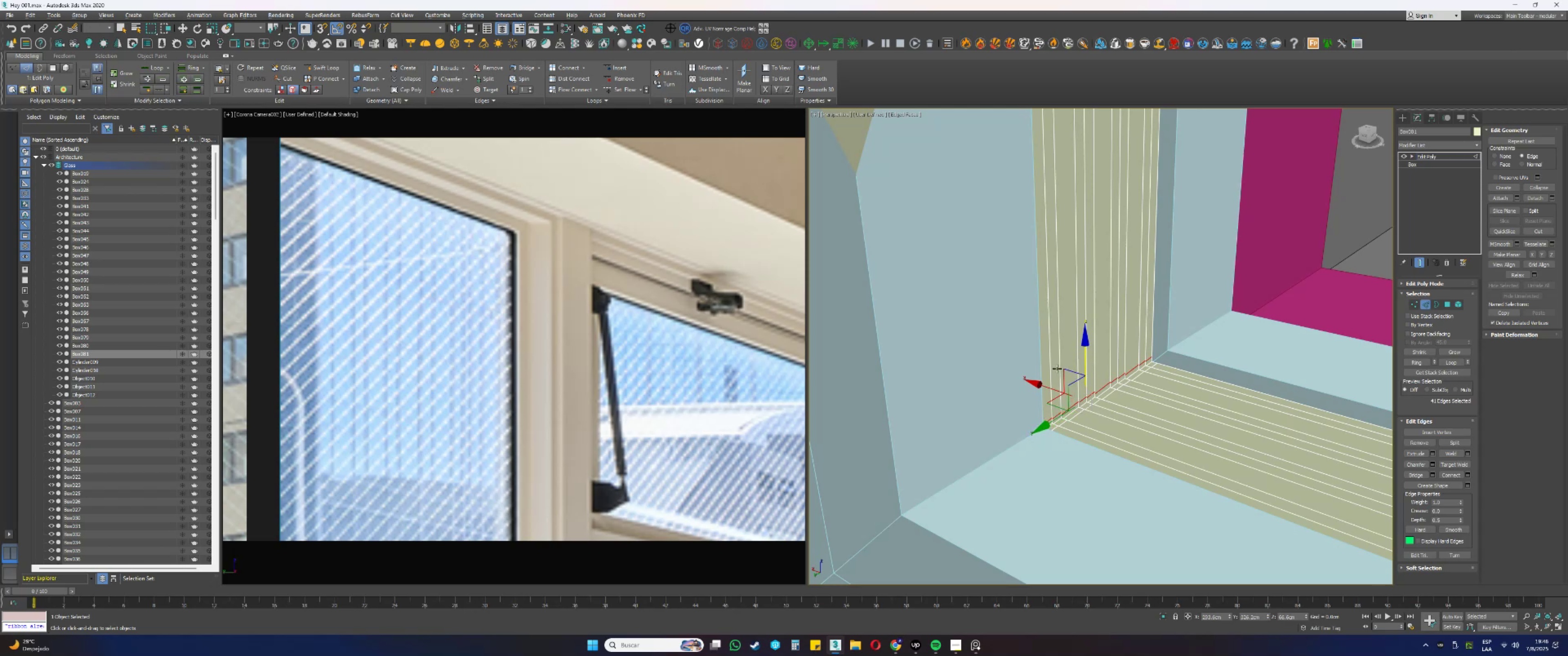 
scroll: coordinate [1052, 368], scroll_direction: down, amount: 2.0
 